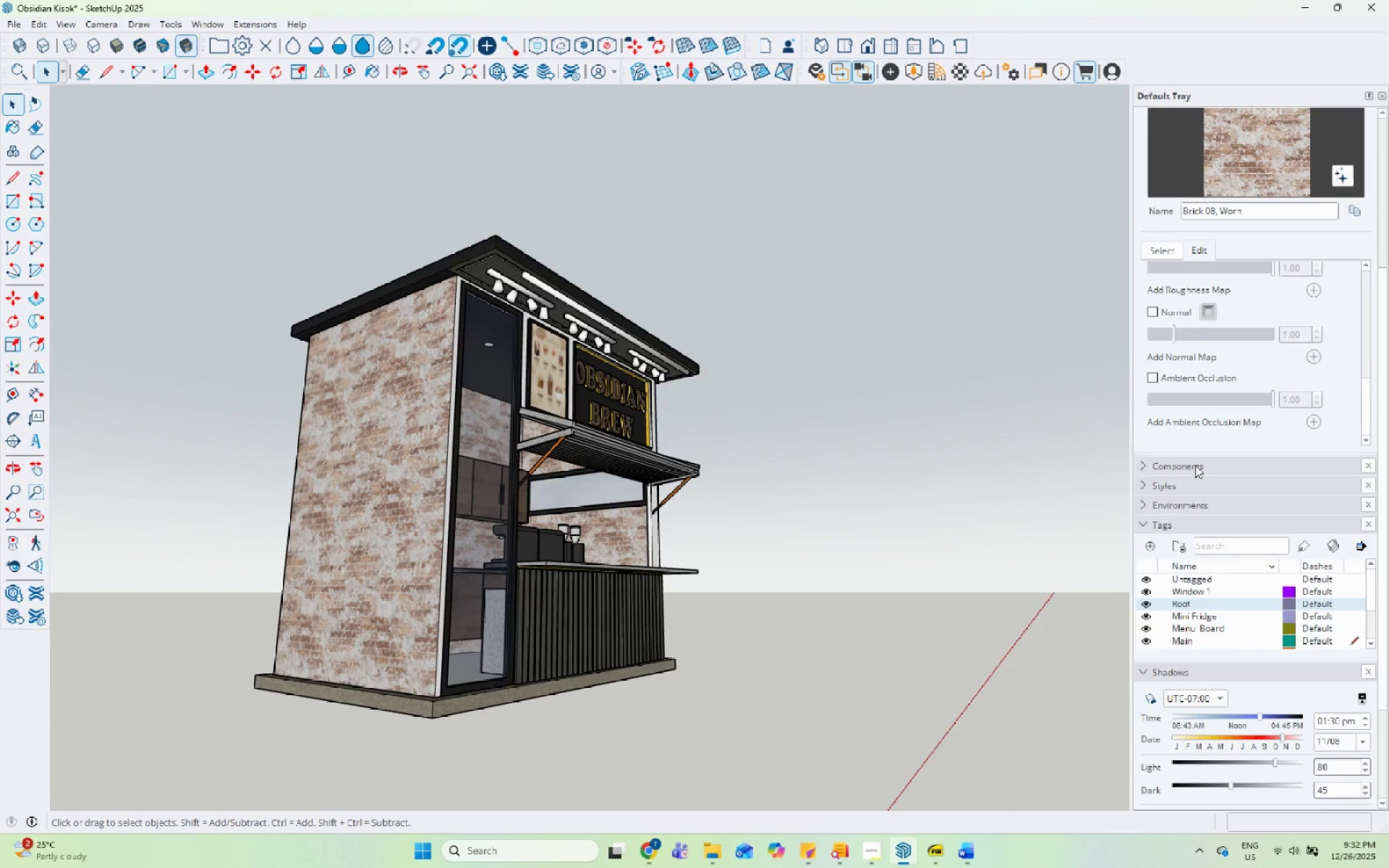 
scroll: coordinate [1307, 287], scroll_direction: up, amount: 14.0
 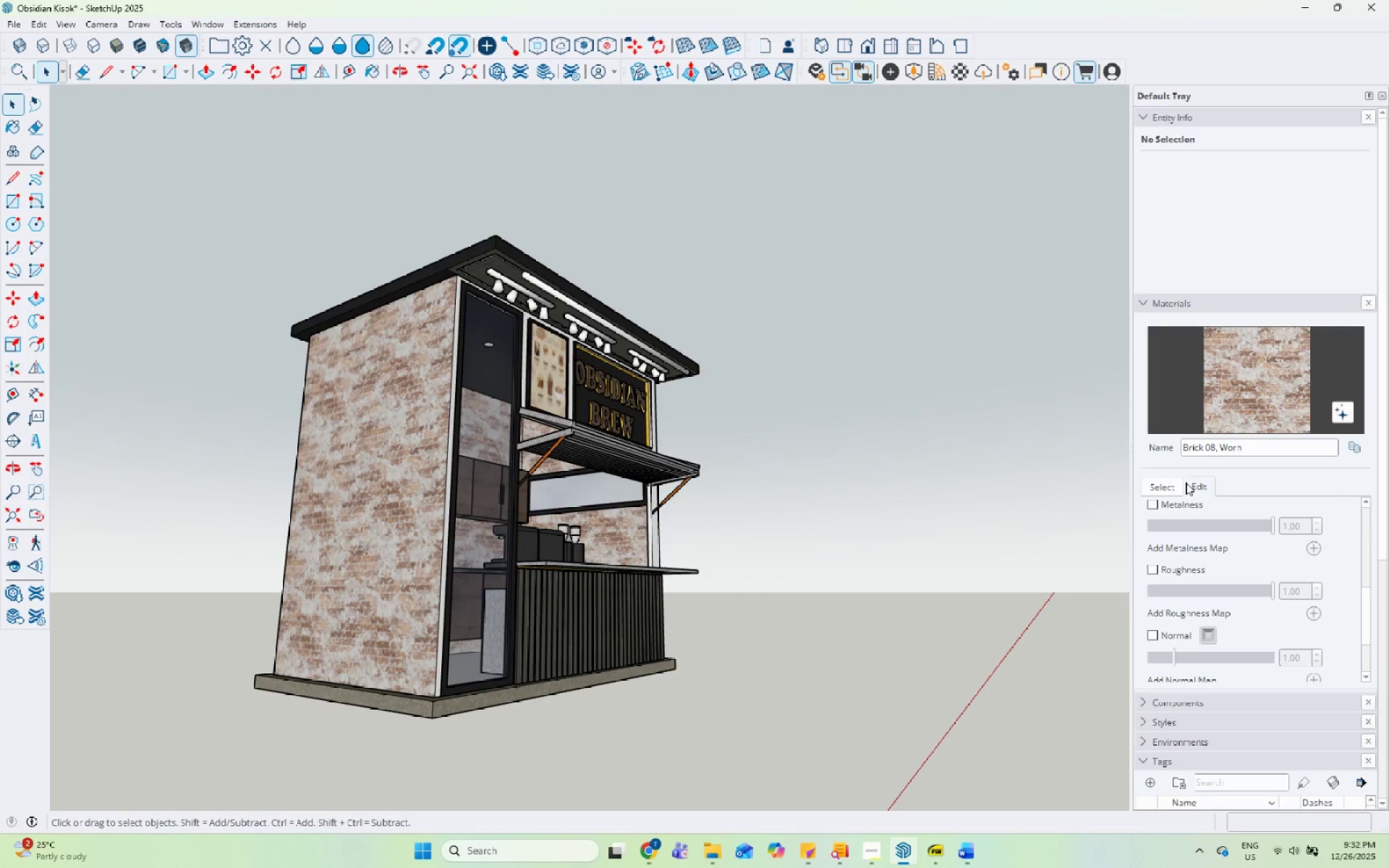 
left_click([1177, 482])
 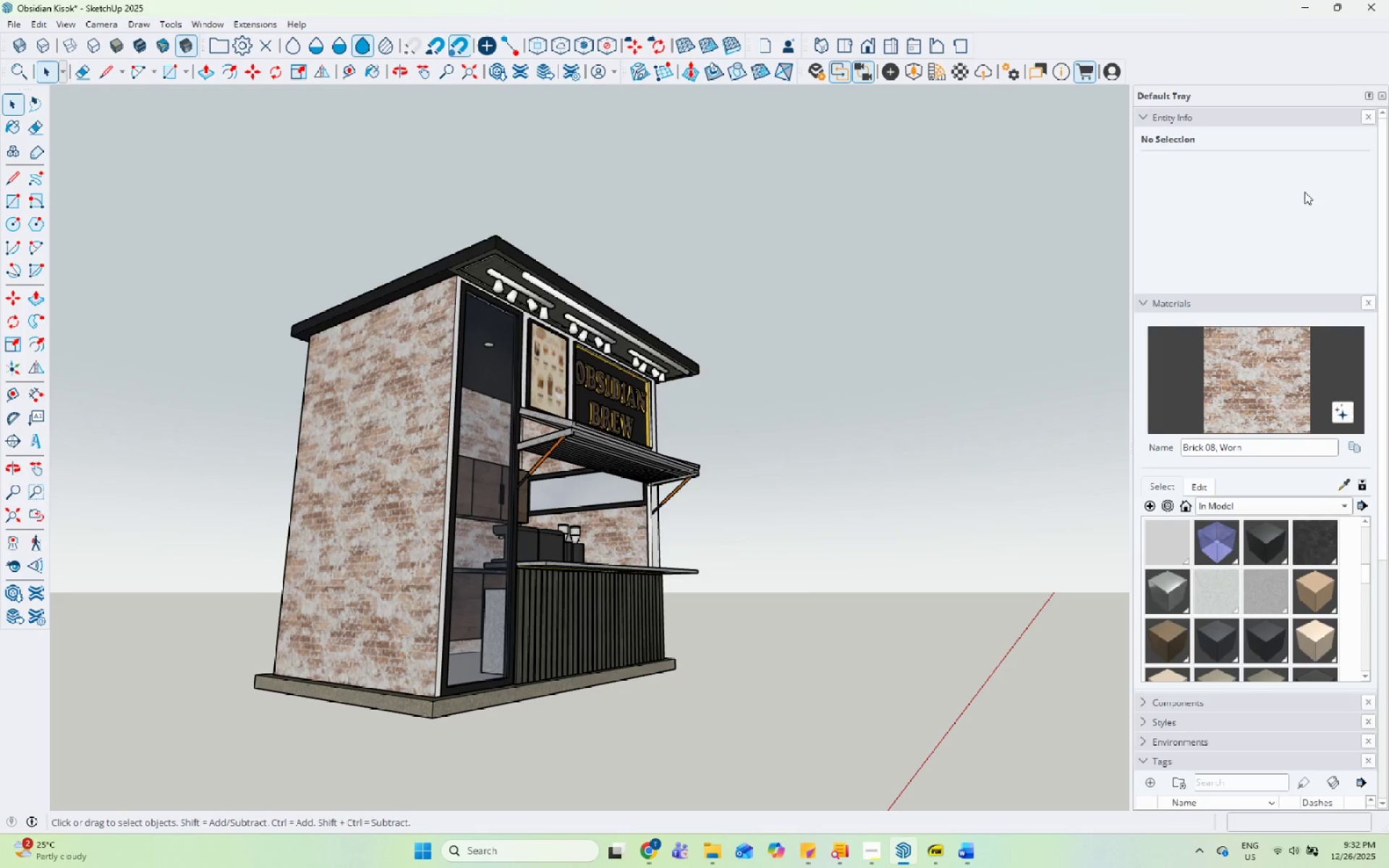 
scroll: coordinate [1312, 174], scroll_direction: up, amount: 4.0
 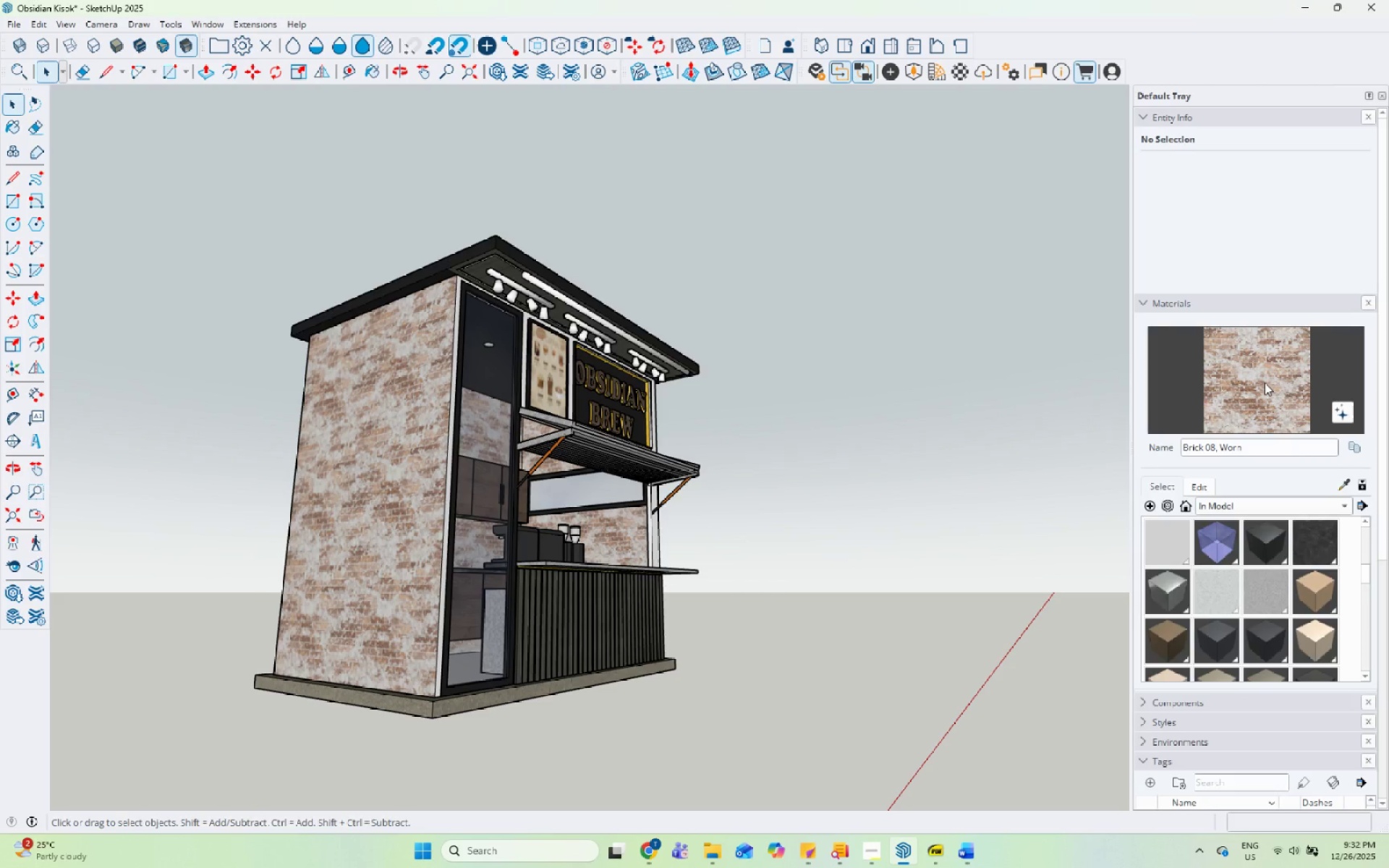 
left_click([1265, 383])
 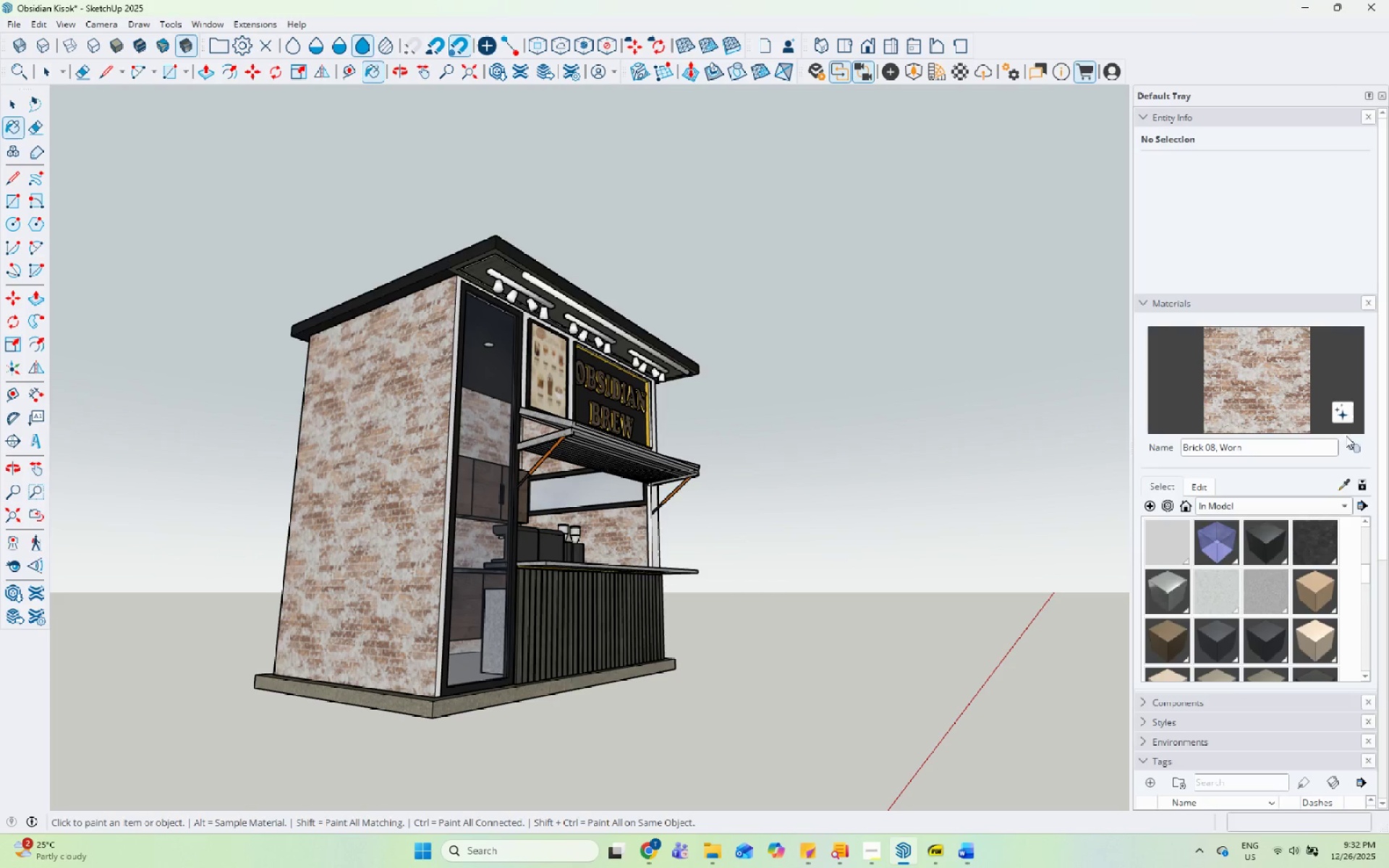 
scroll: coordinate [1265, 383], scroll_direction: up, amount: 1.0
 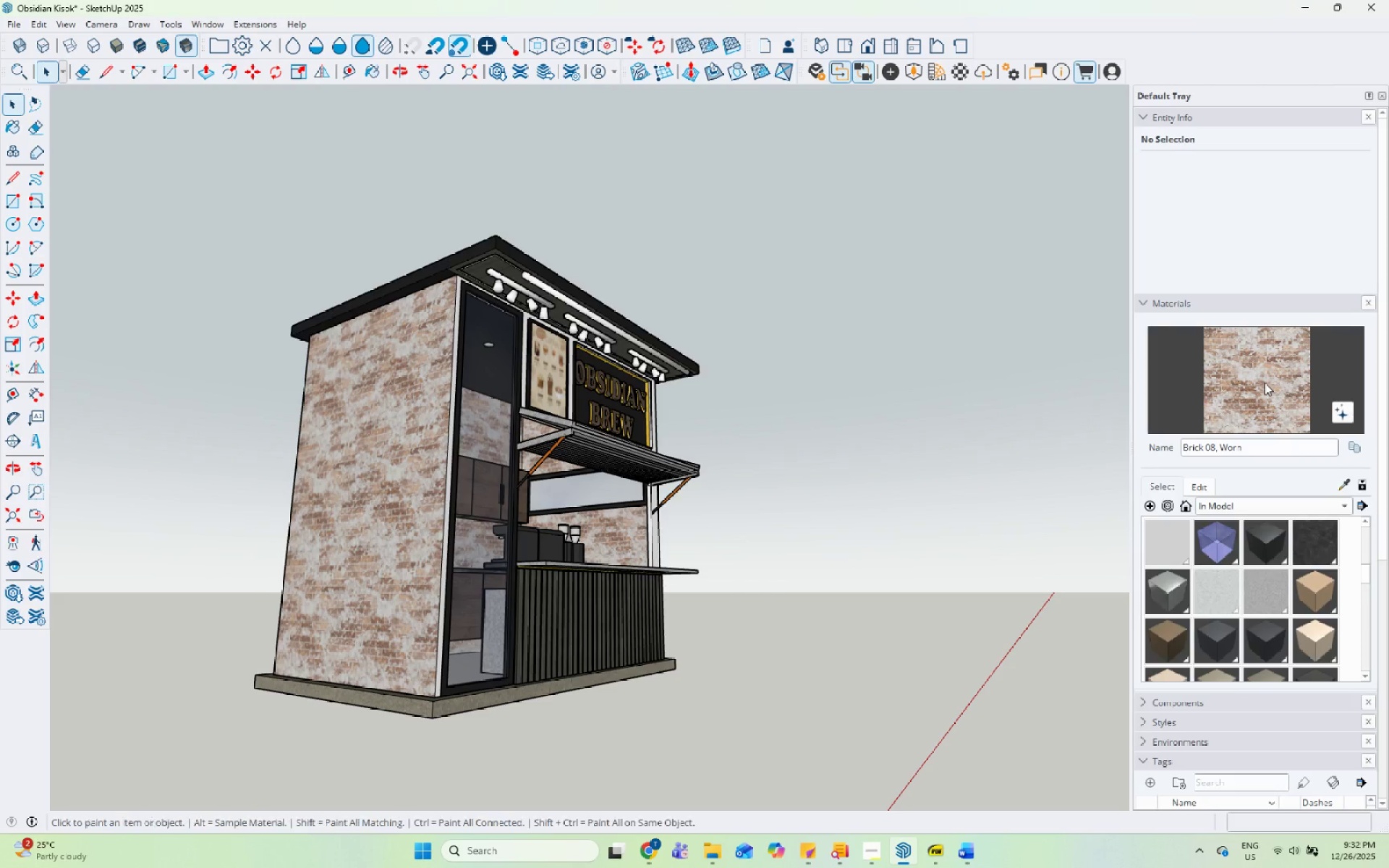 
left_click([1344, 417])
 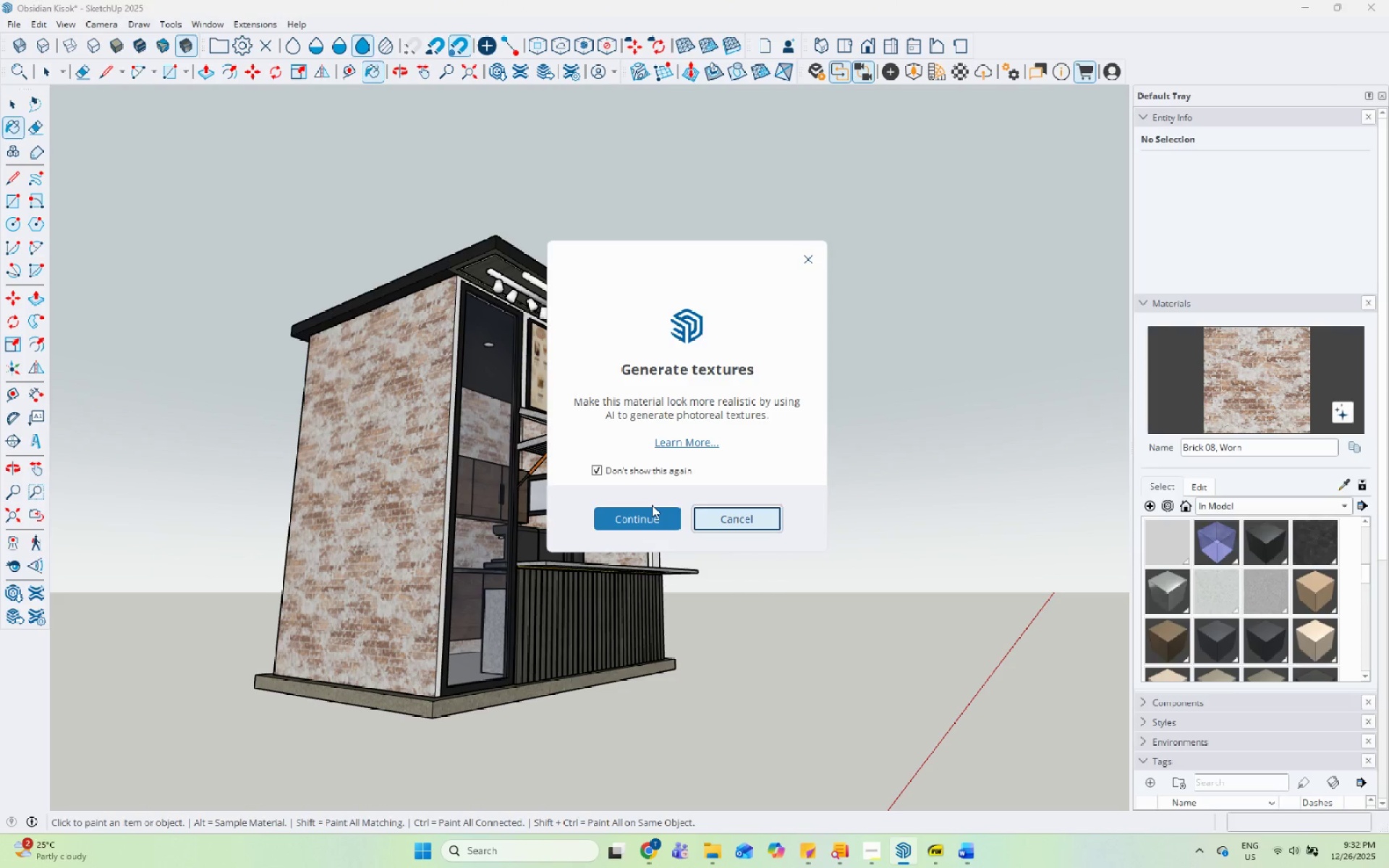 
left_click([652, 505])
 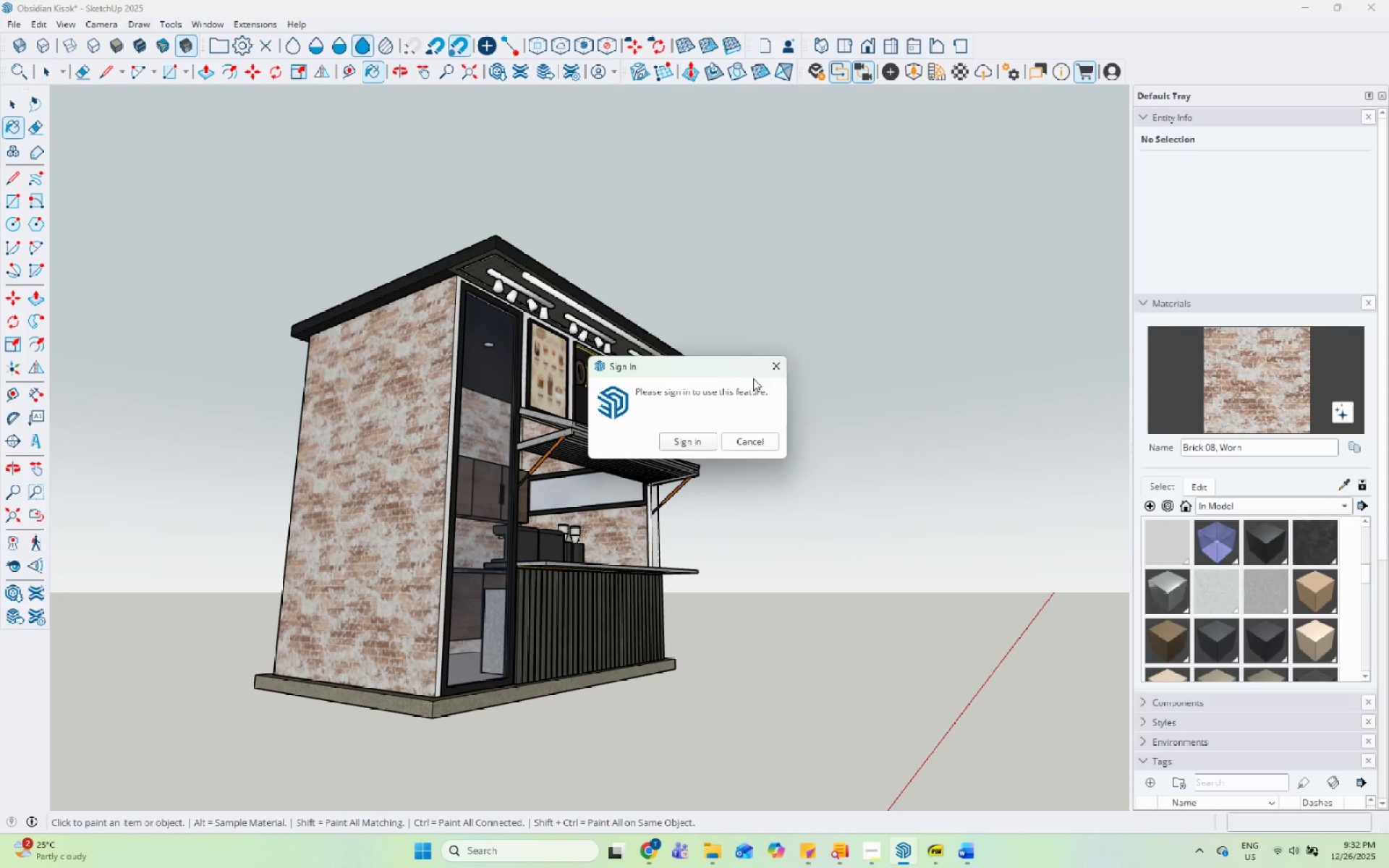 
left_click([775, 365])
 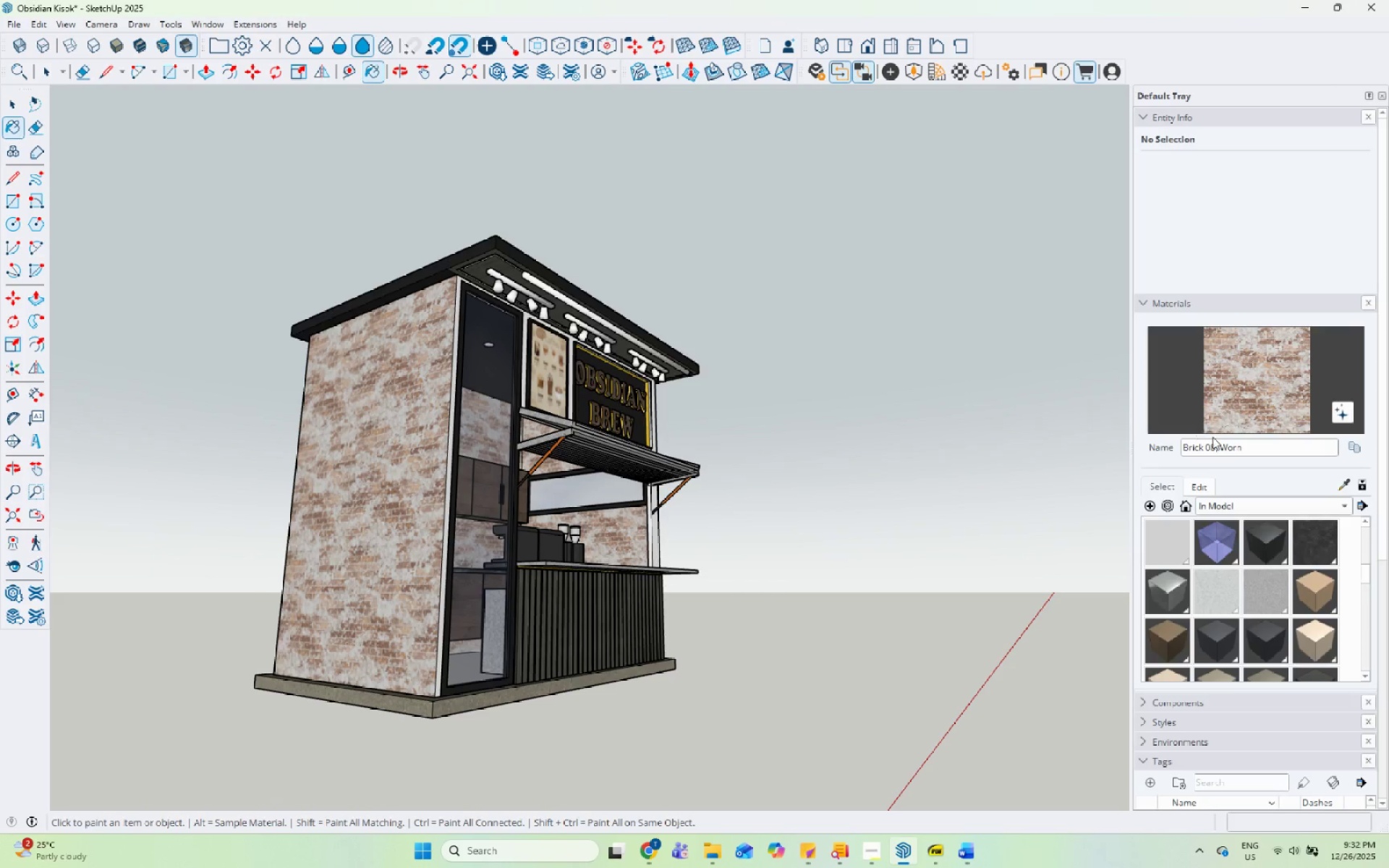 
left_click([1300, 420])
 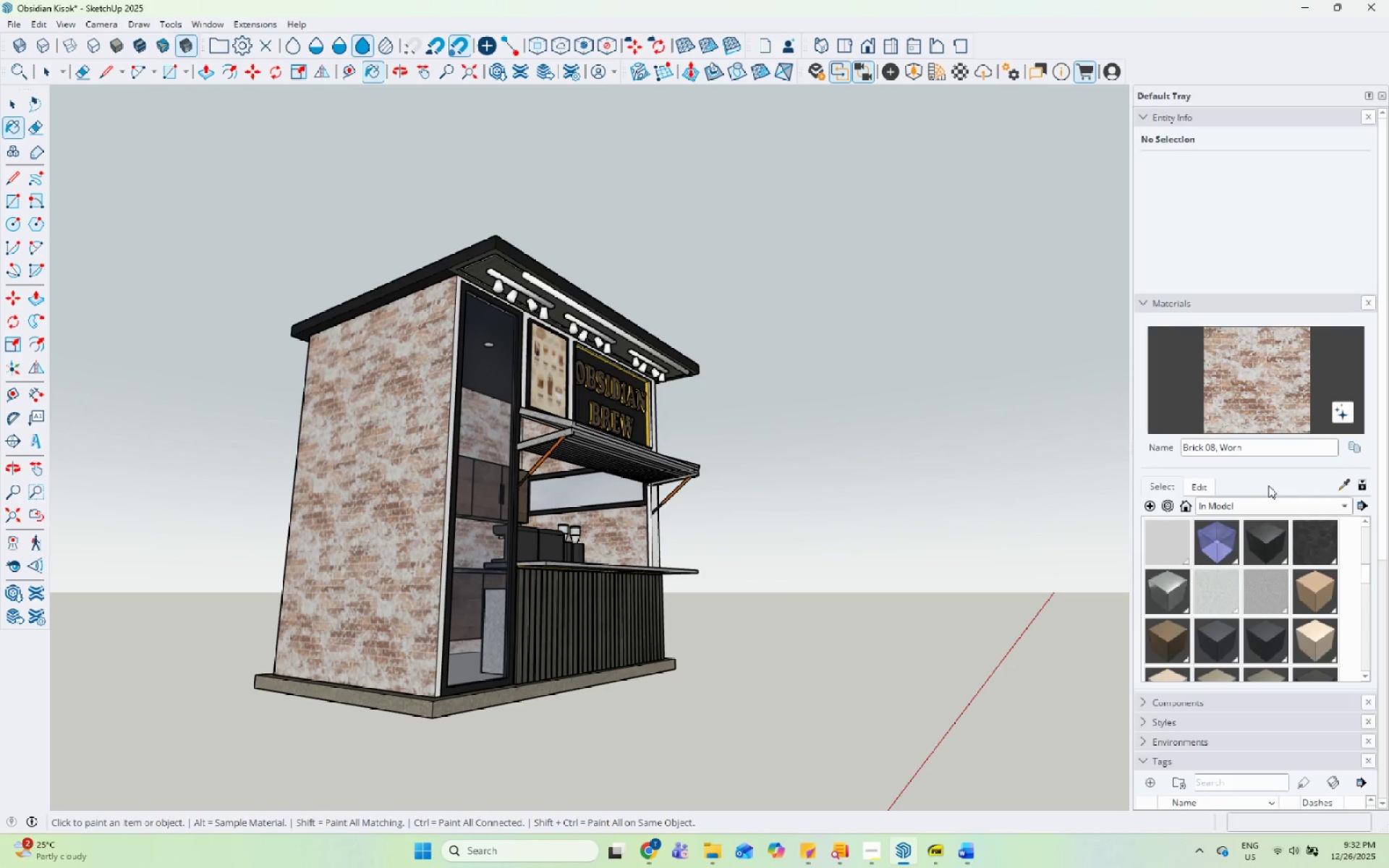 
left_click([1205, 485])
 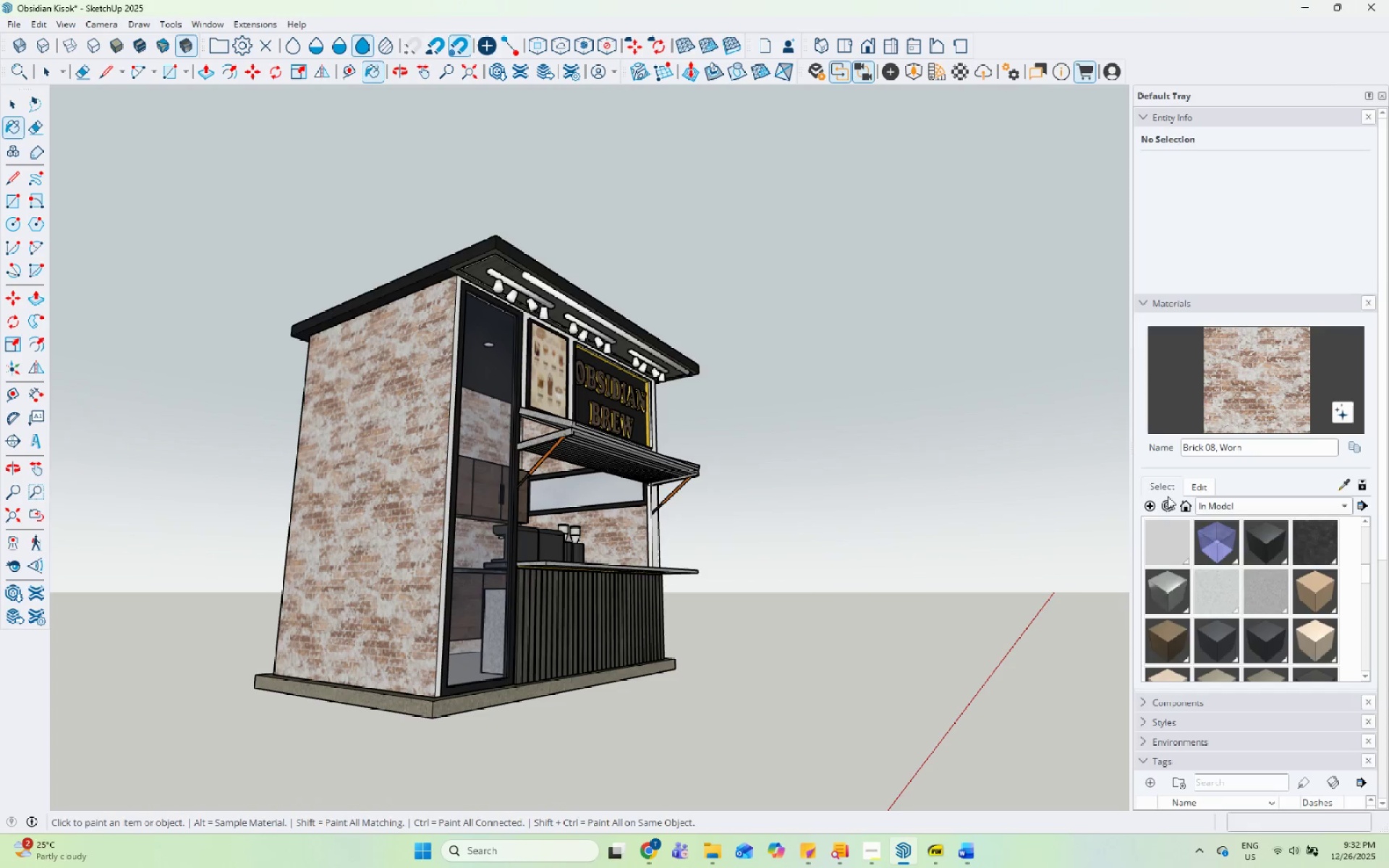 
double_click([1169, 501])
 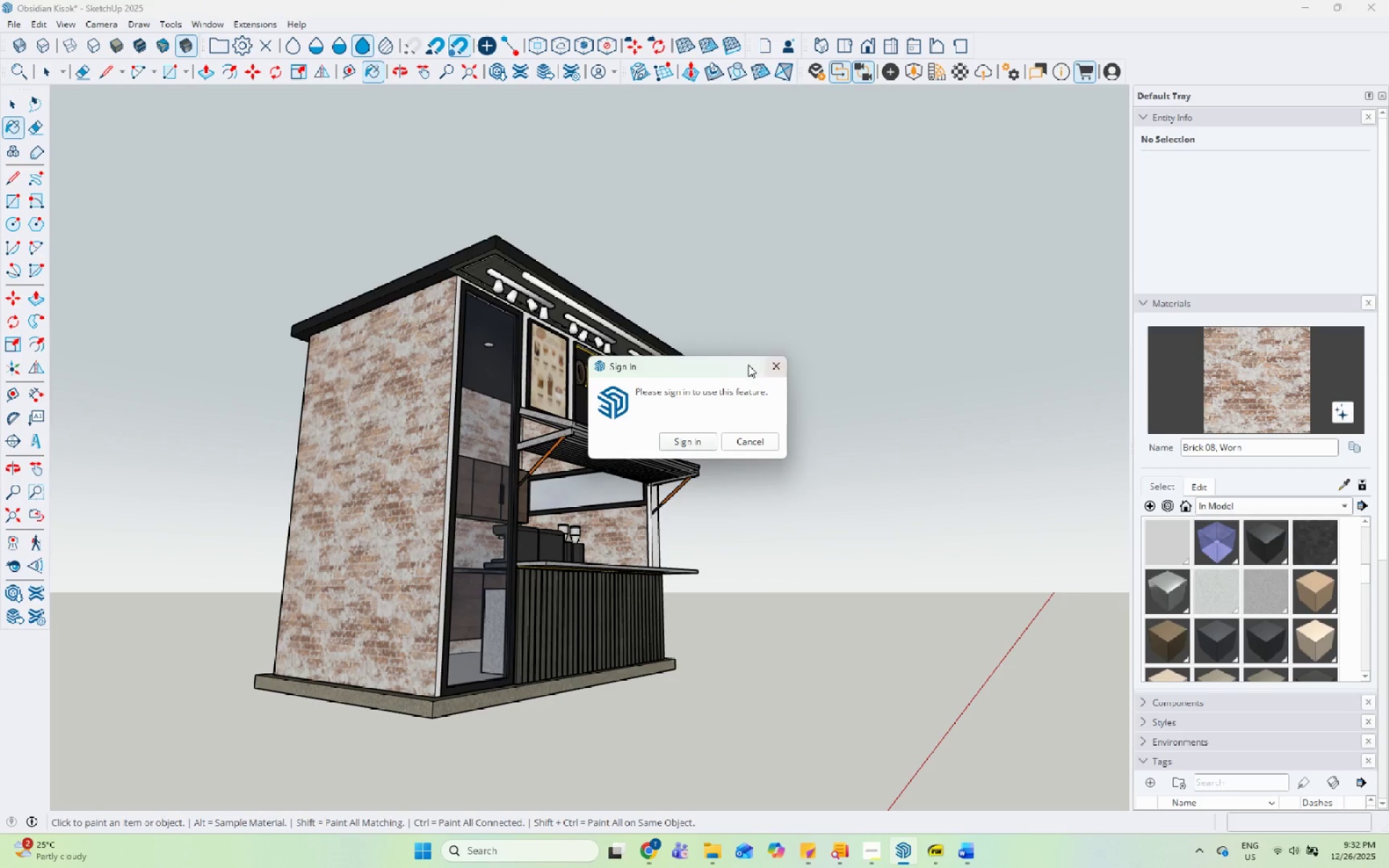 
left_click([768, 370])
 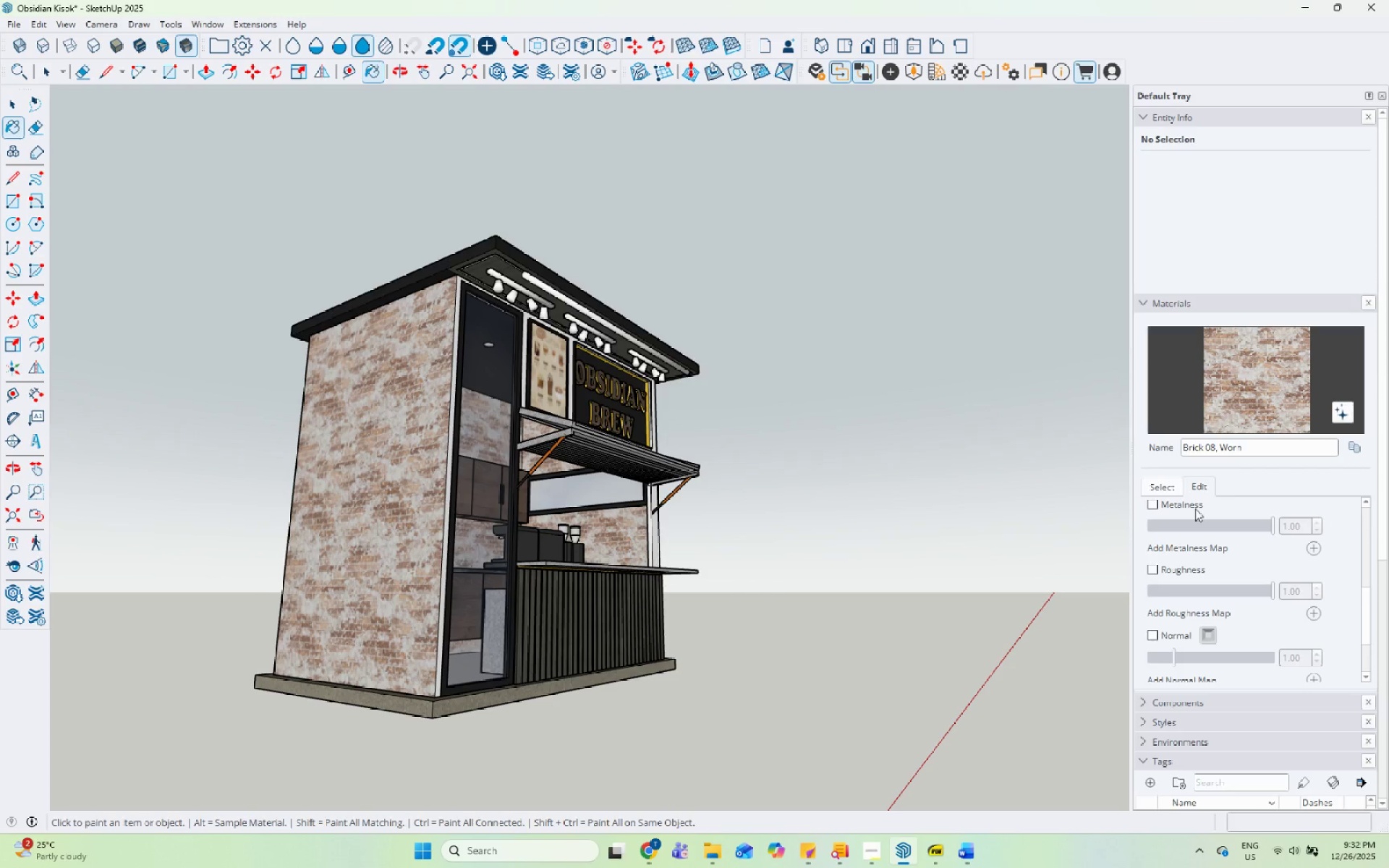 
scroll: coordinate [1213, 548], scroll_direction: up, amount: 8.0
 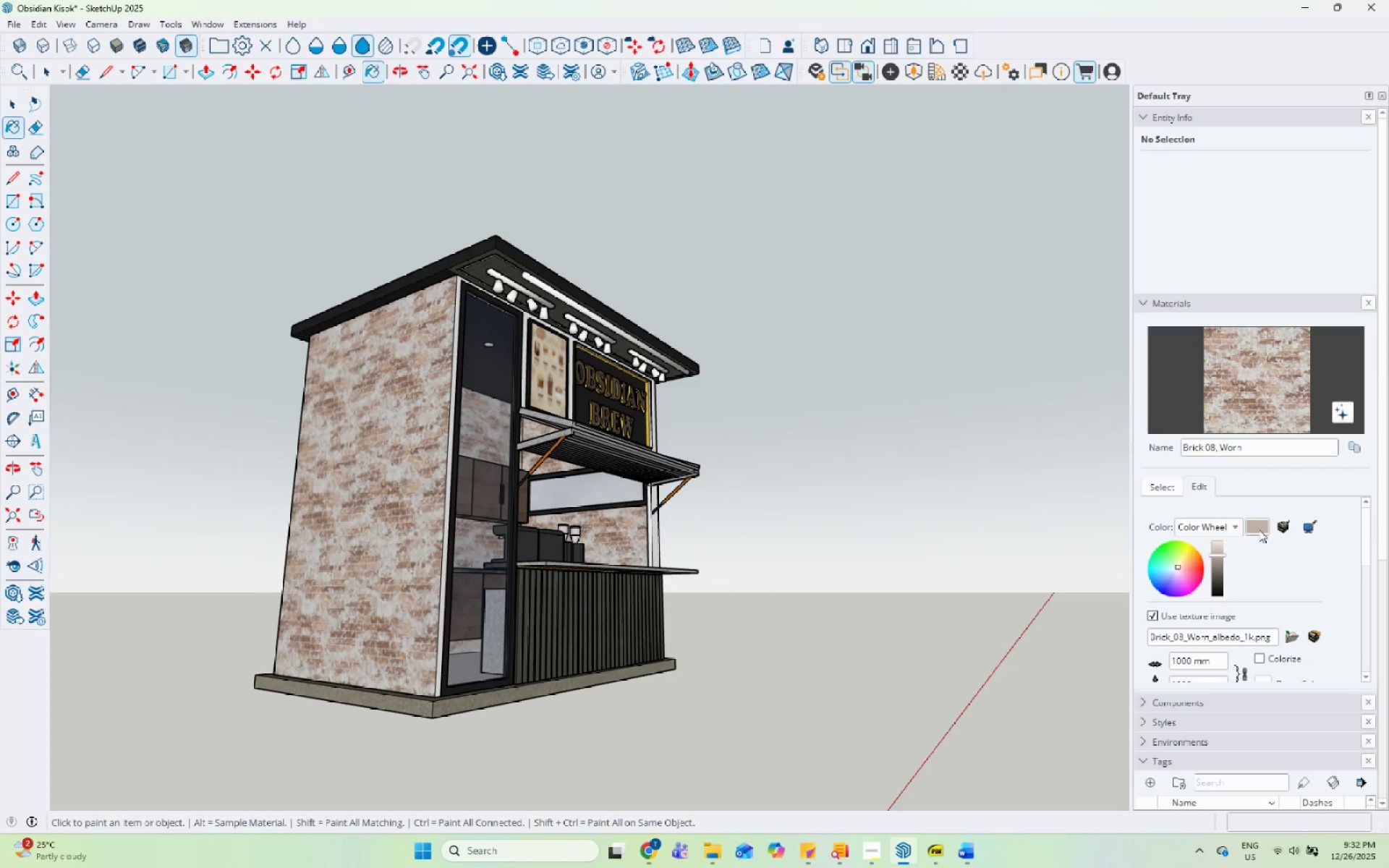 
left_click([1280, 527])
 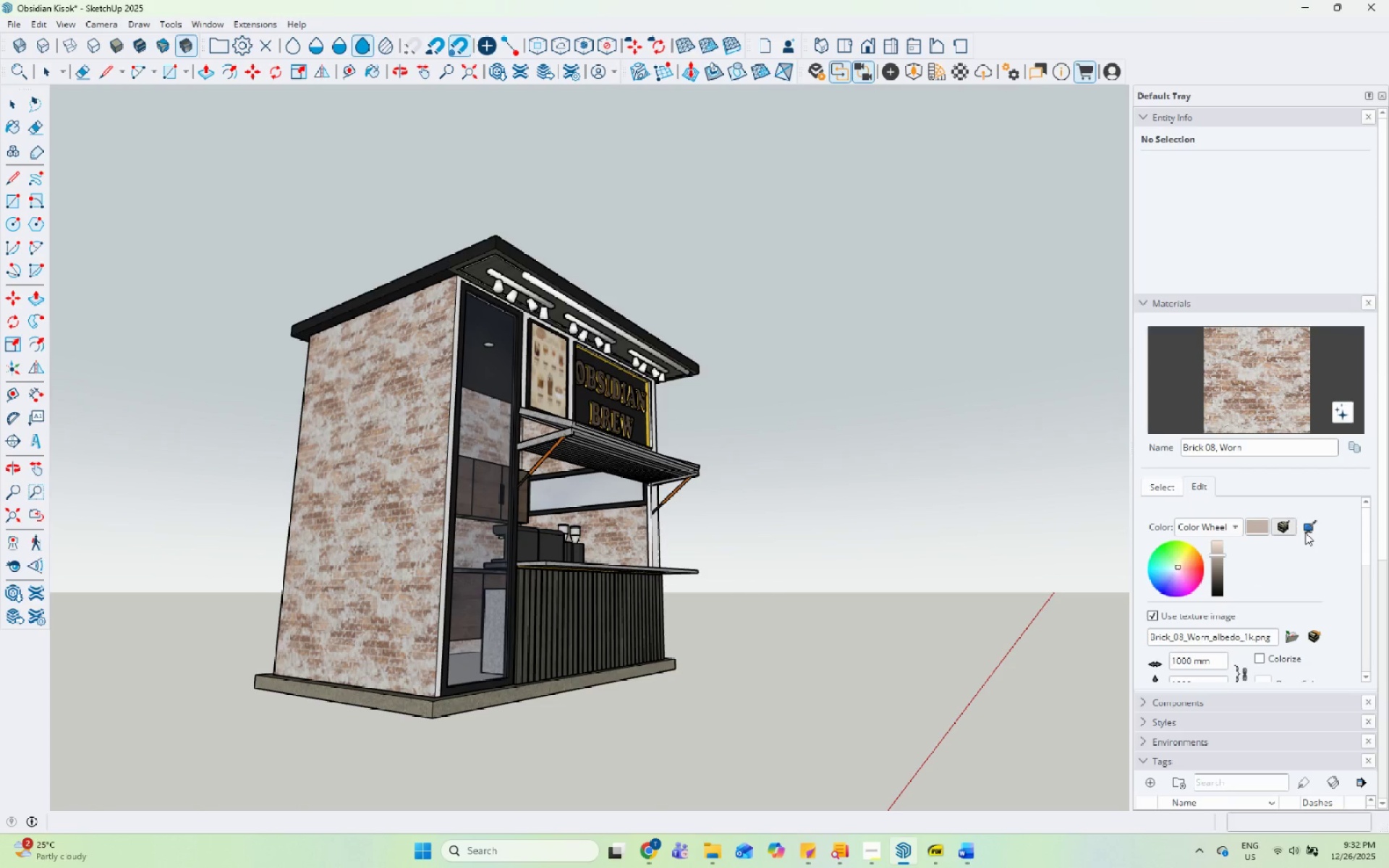 
left_click([1310, 532])
 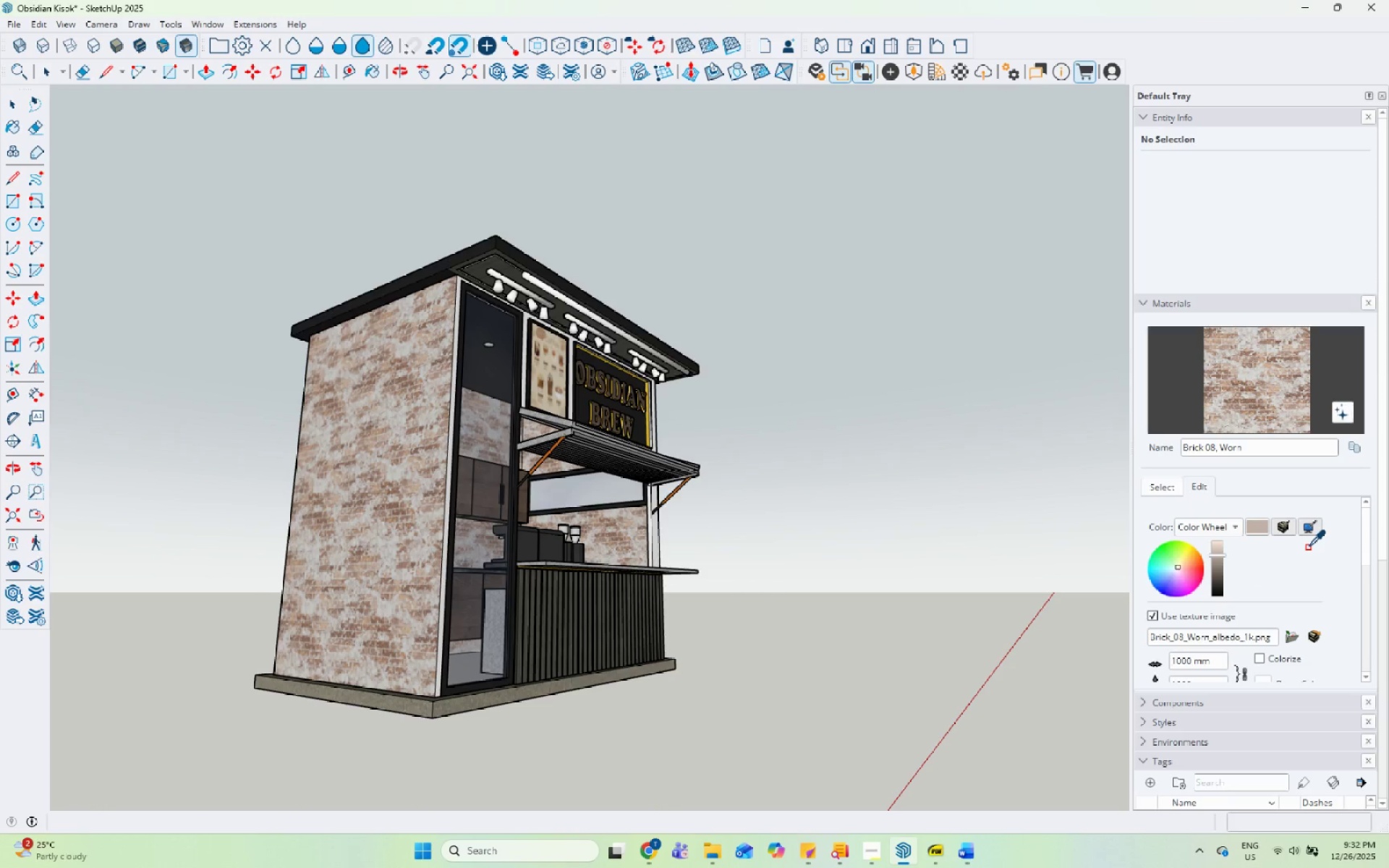 
left_click([1308, 548])
 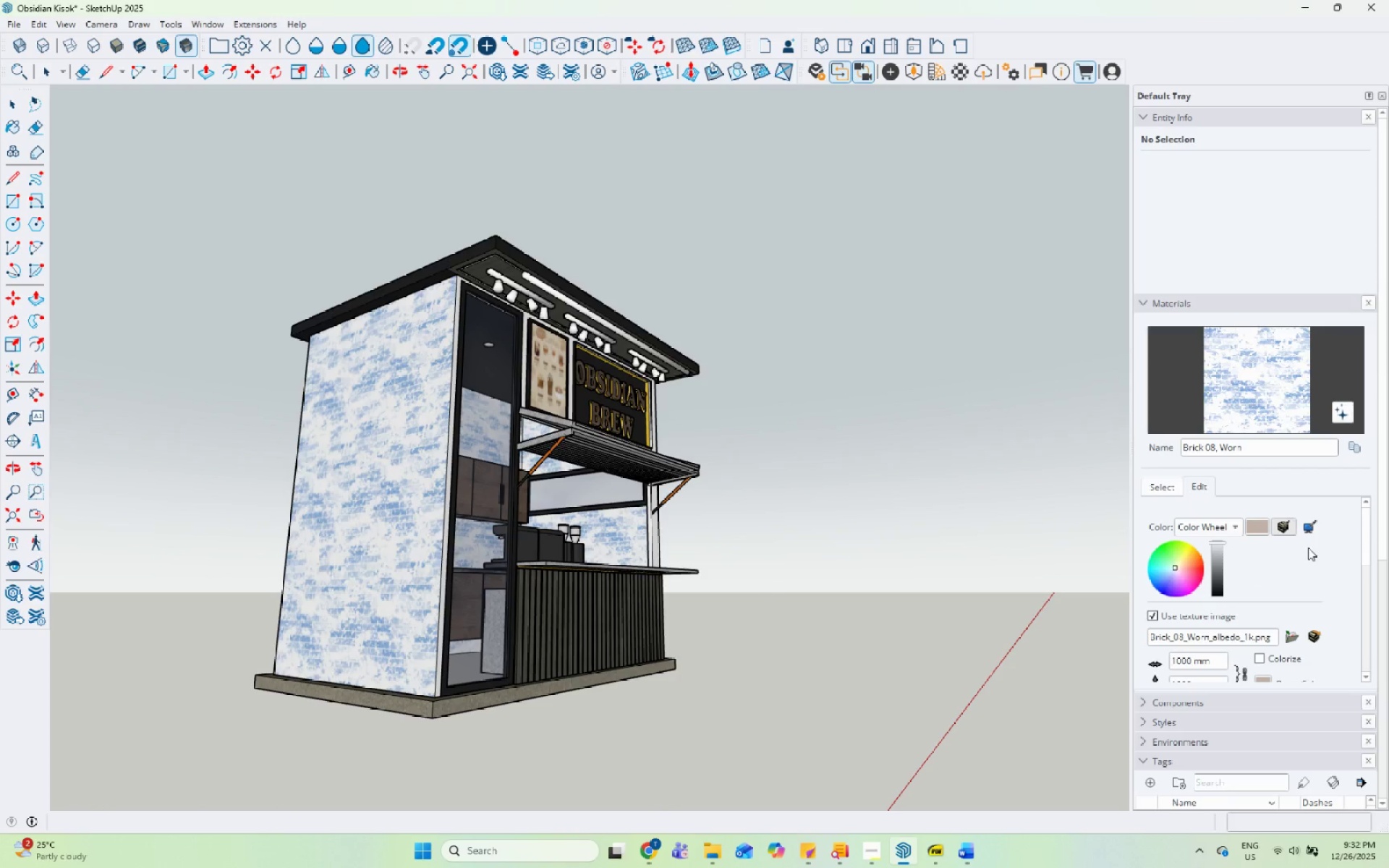 
key(Control+Z)
 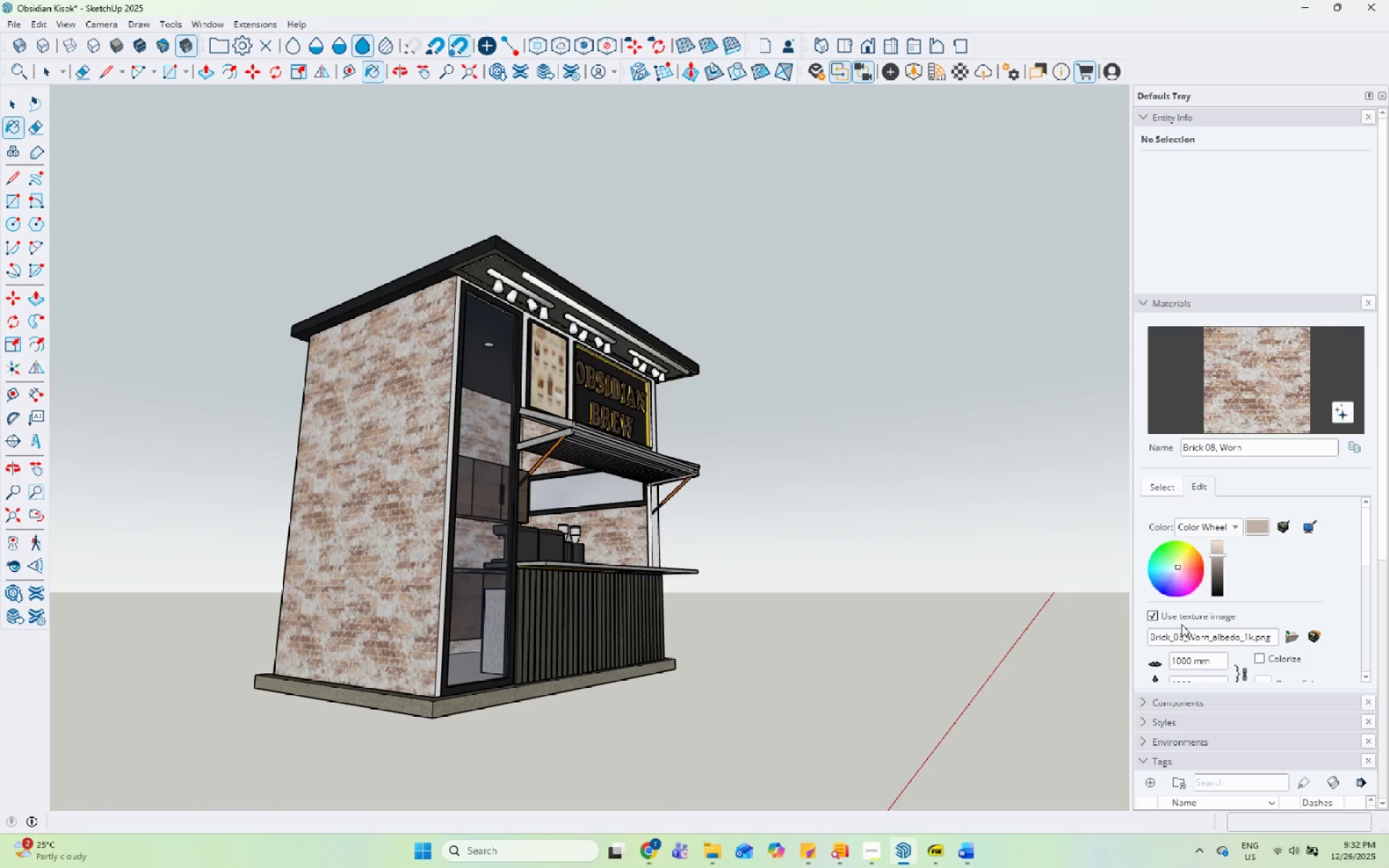 
scroll: coordinate [1364, 580], scroll_direction: down, amount: 2.0
 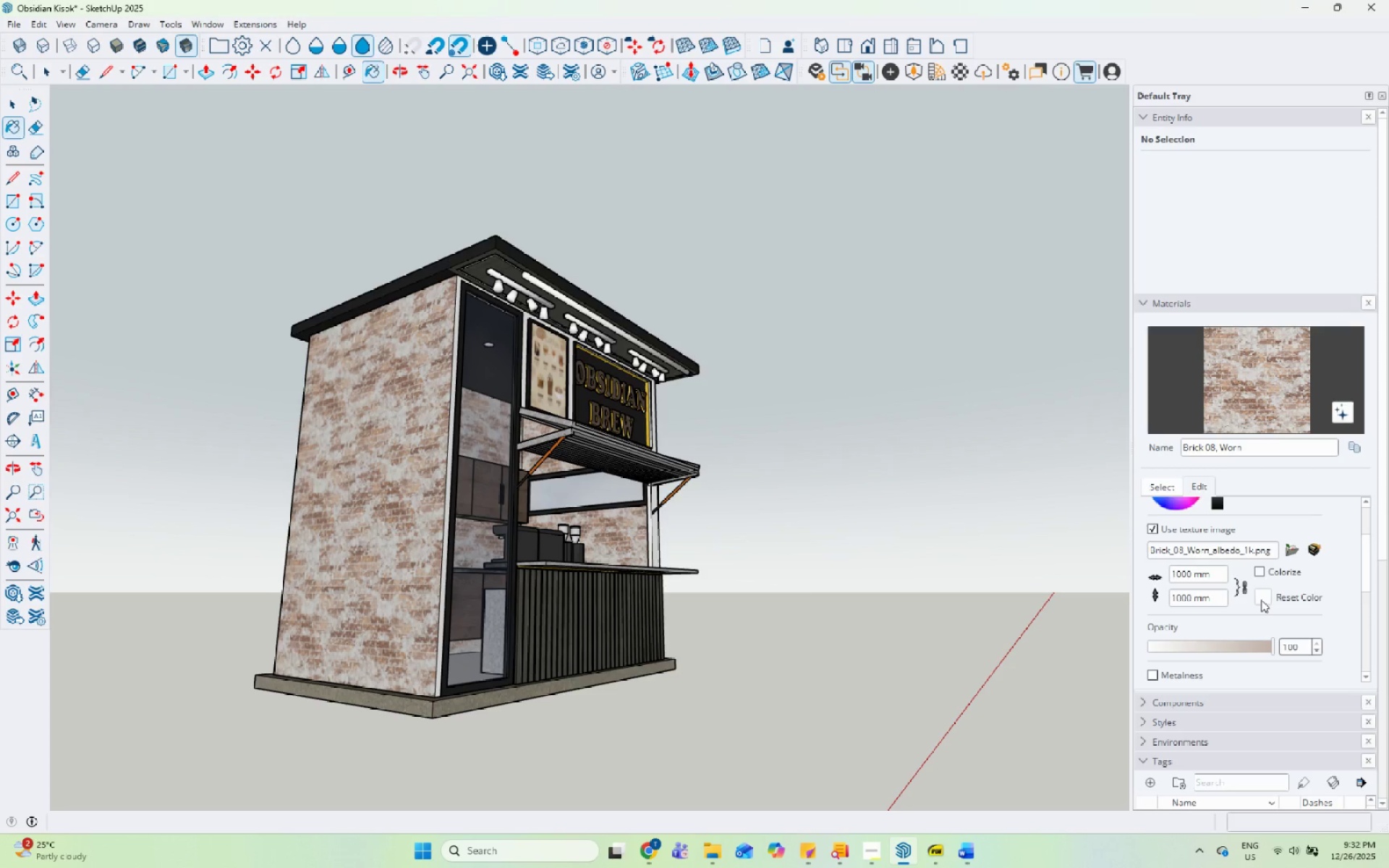 
scroll: coordinate [1355, 468], scroll_direction: up, amount: 5.0
 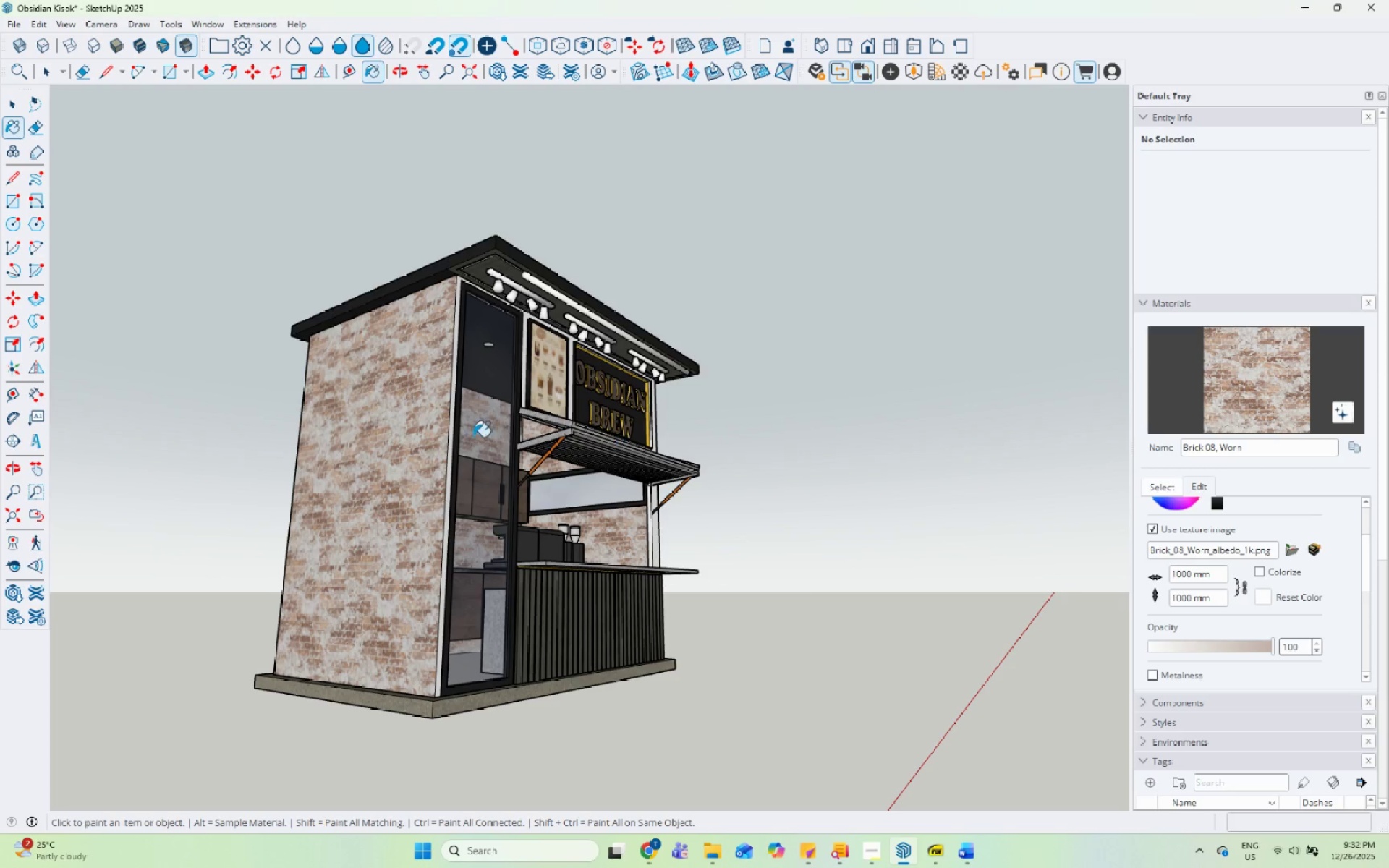 
double_click([376, 411])
 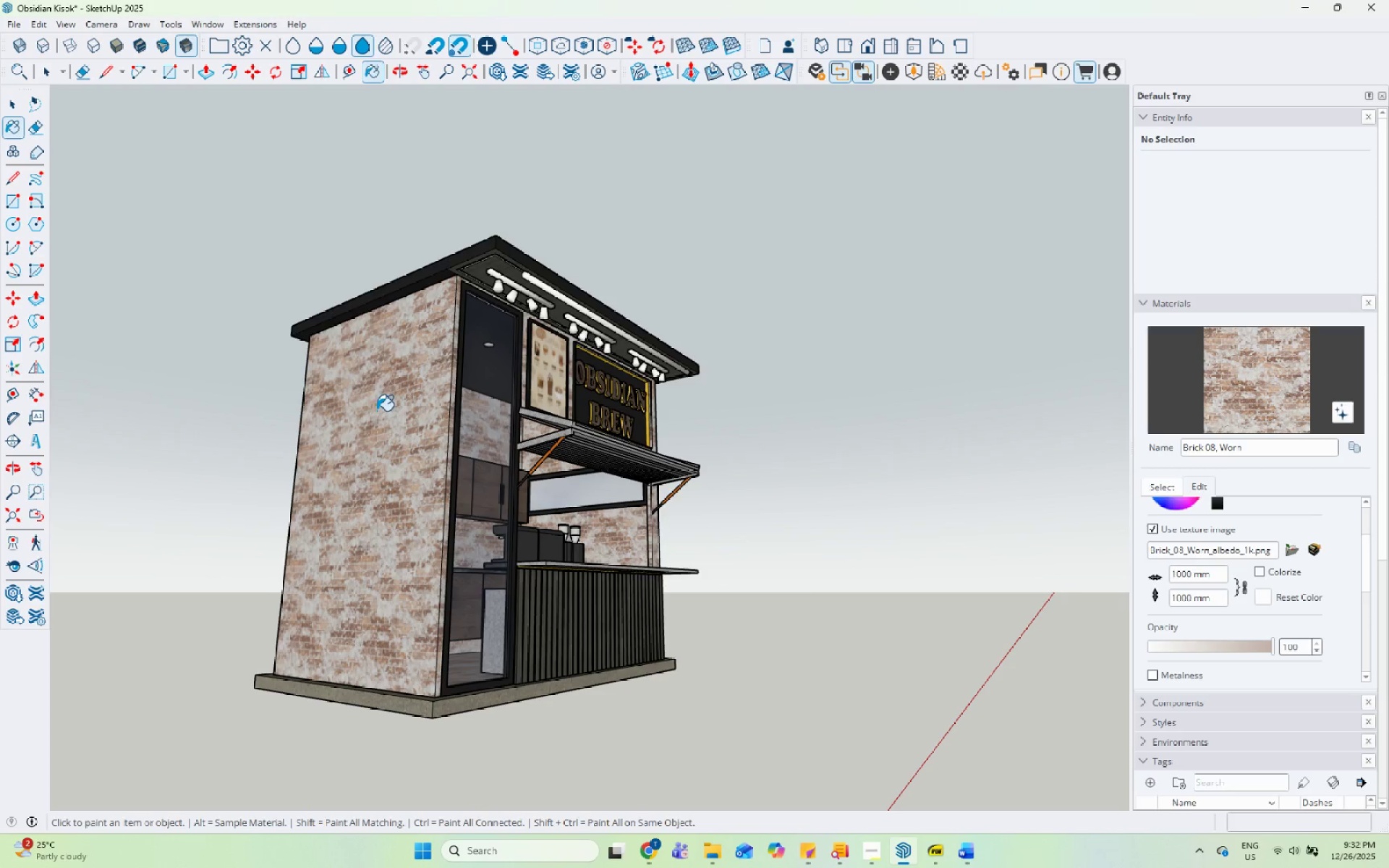 
key(Space)
 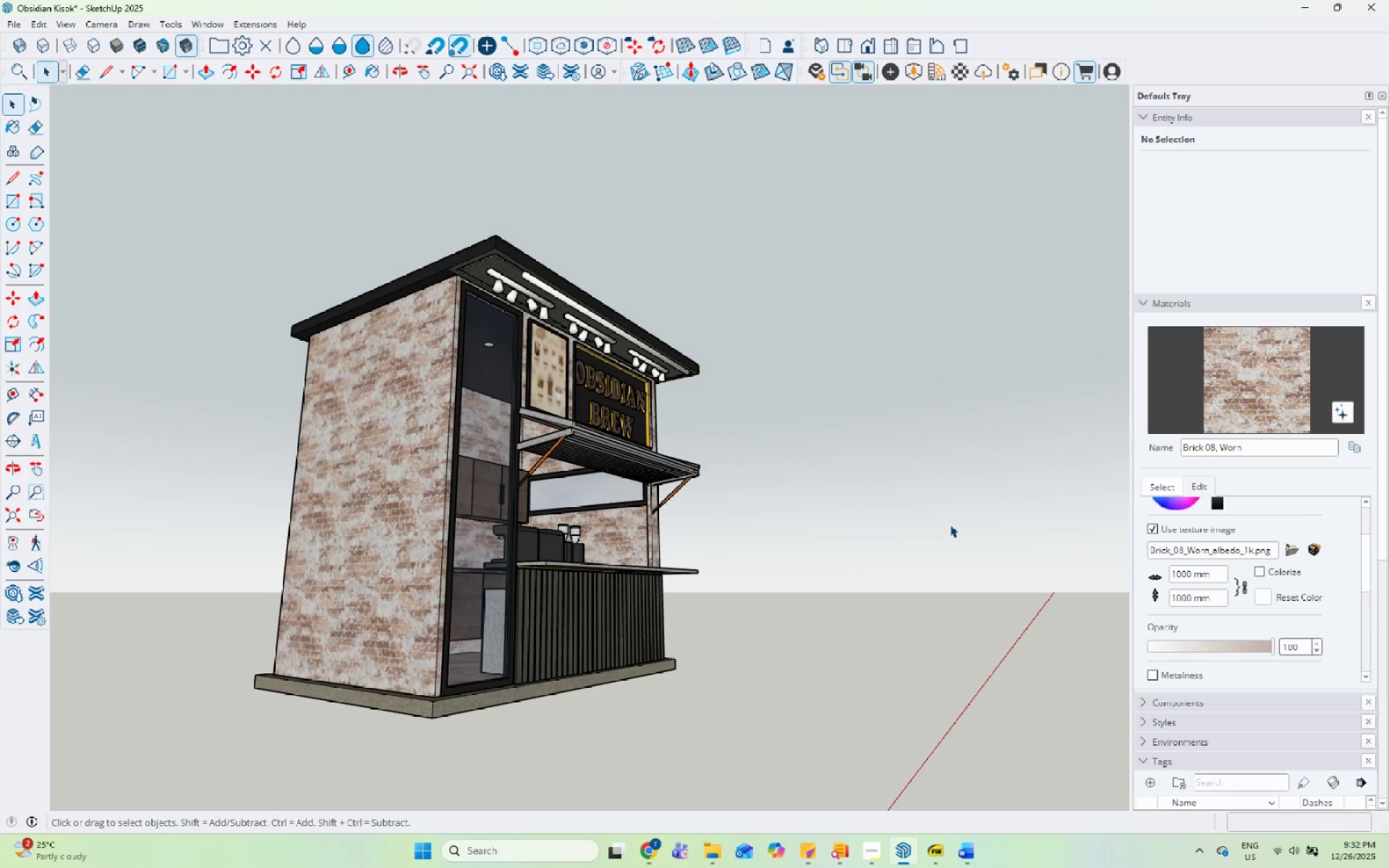 
double_click([950, 524])
 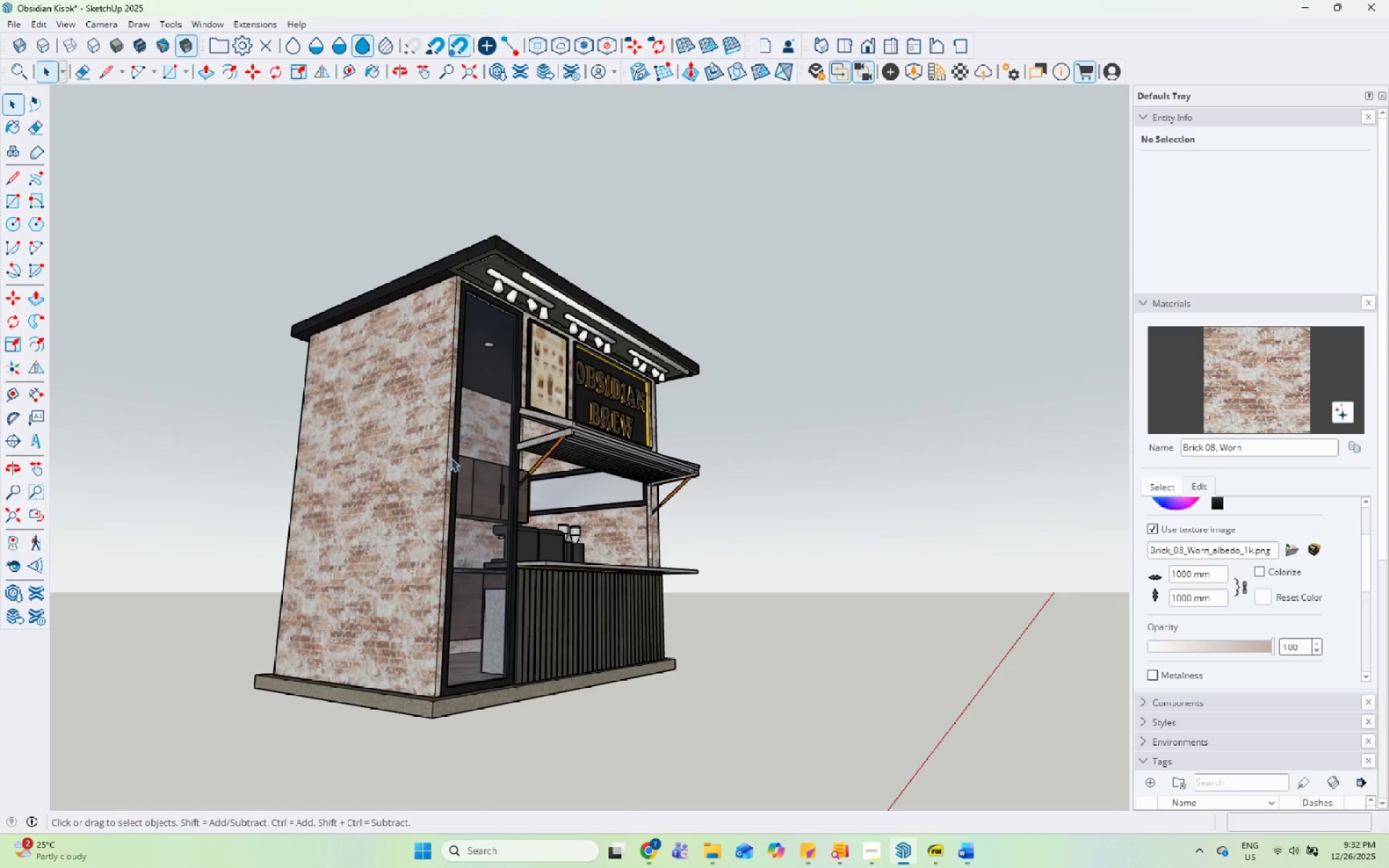 
double_click([428, 443])
 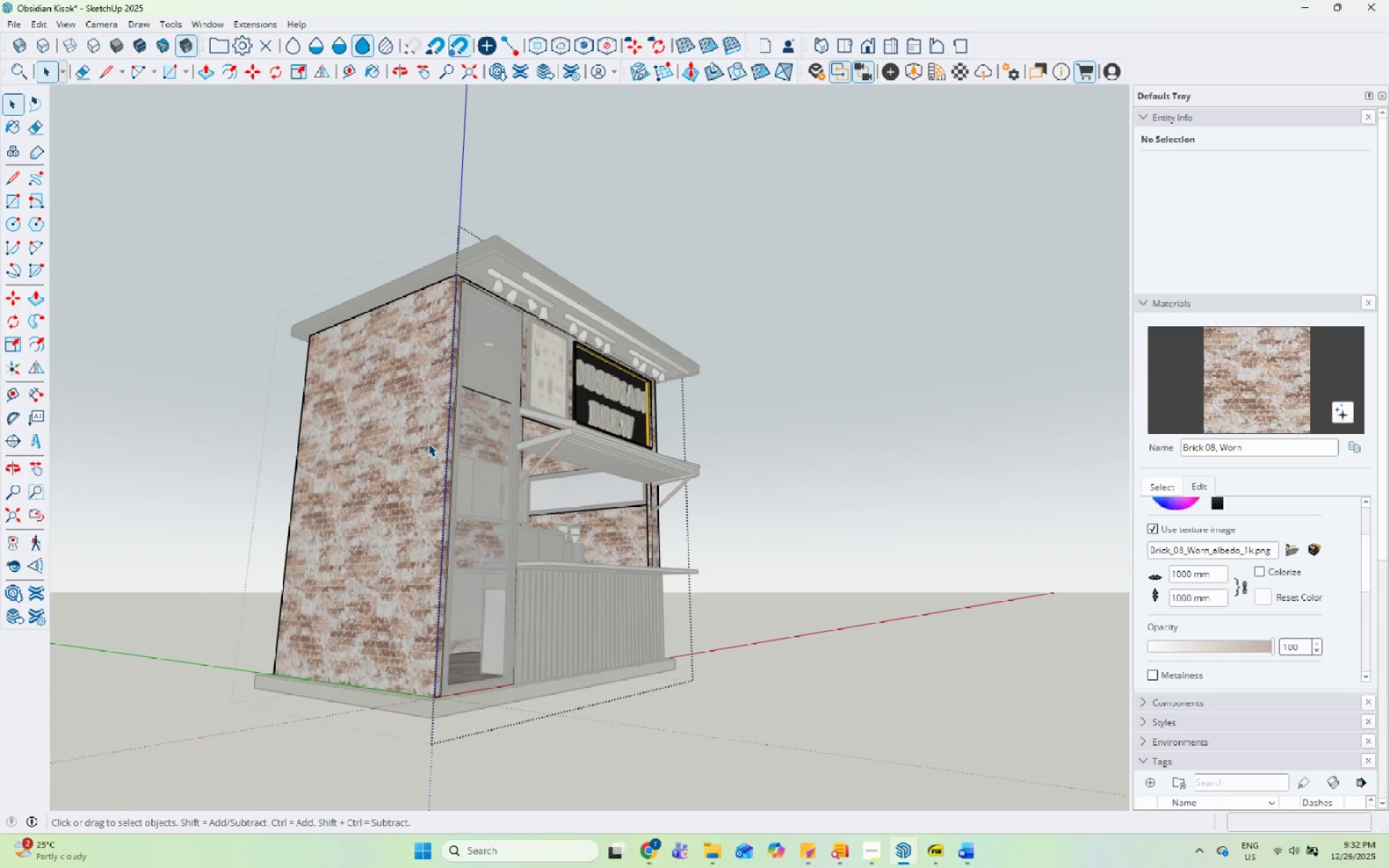 
triple_click([428, 443])
 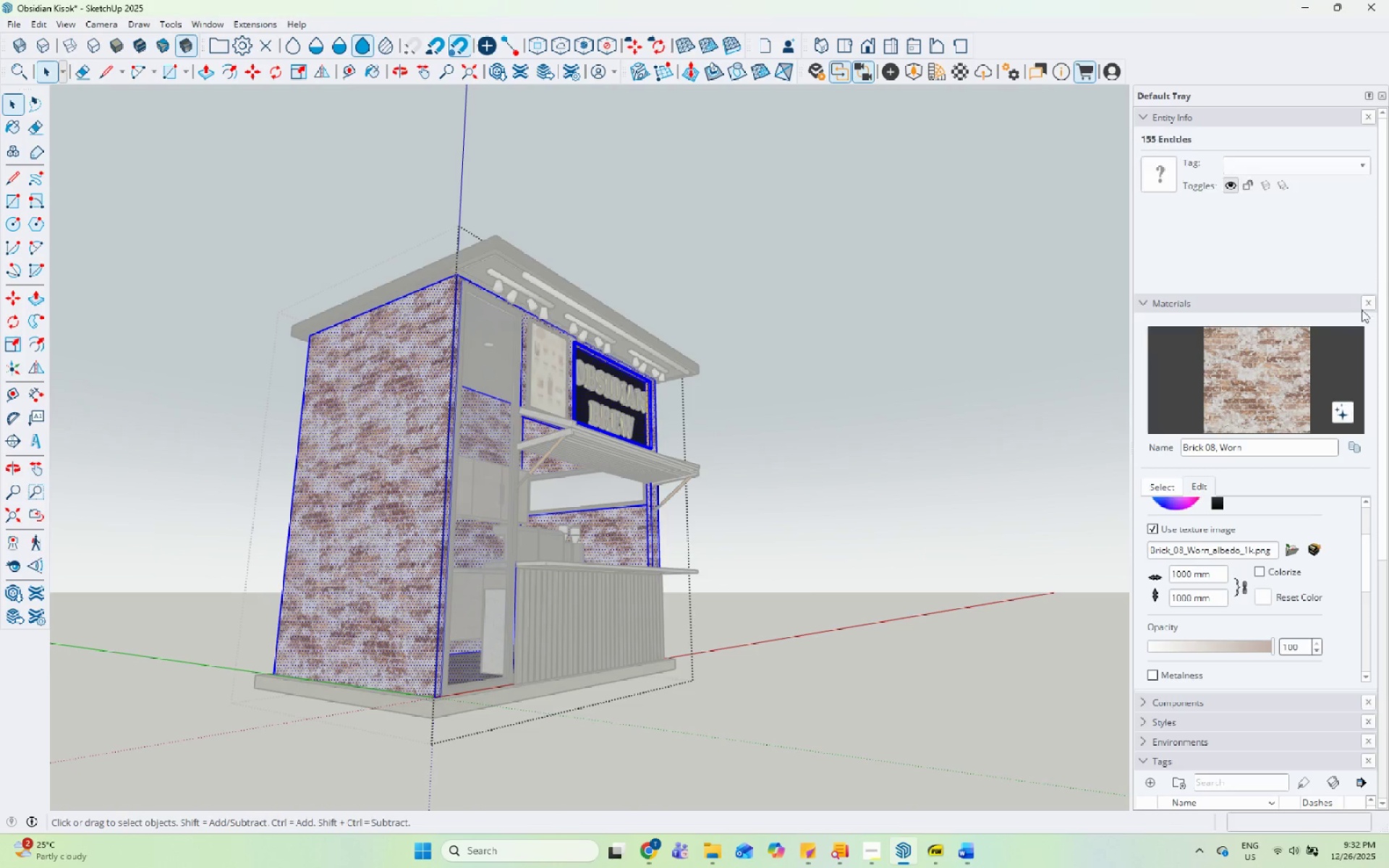 
scroll: coordinate [1241, 292], scroll_direction: up, amount: 6.0
 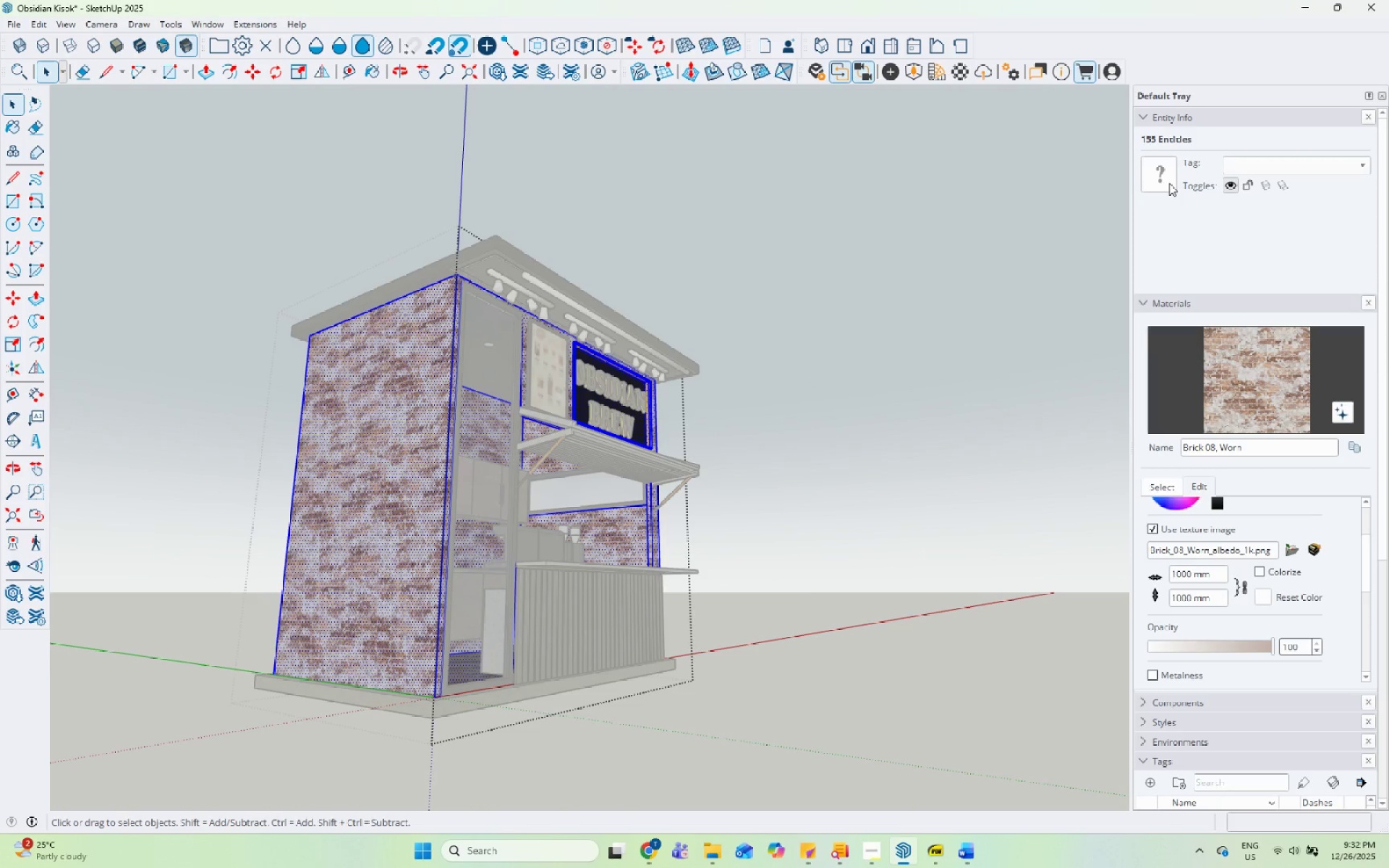 
left_click([1152, 181])
 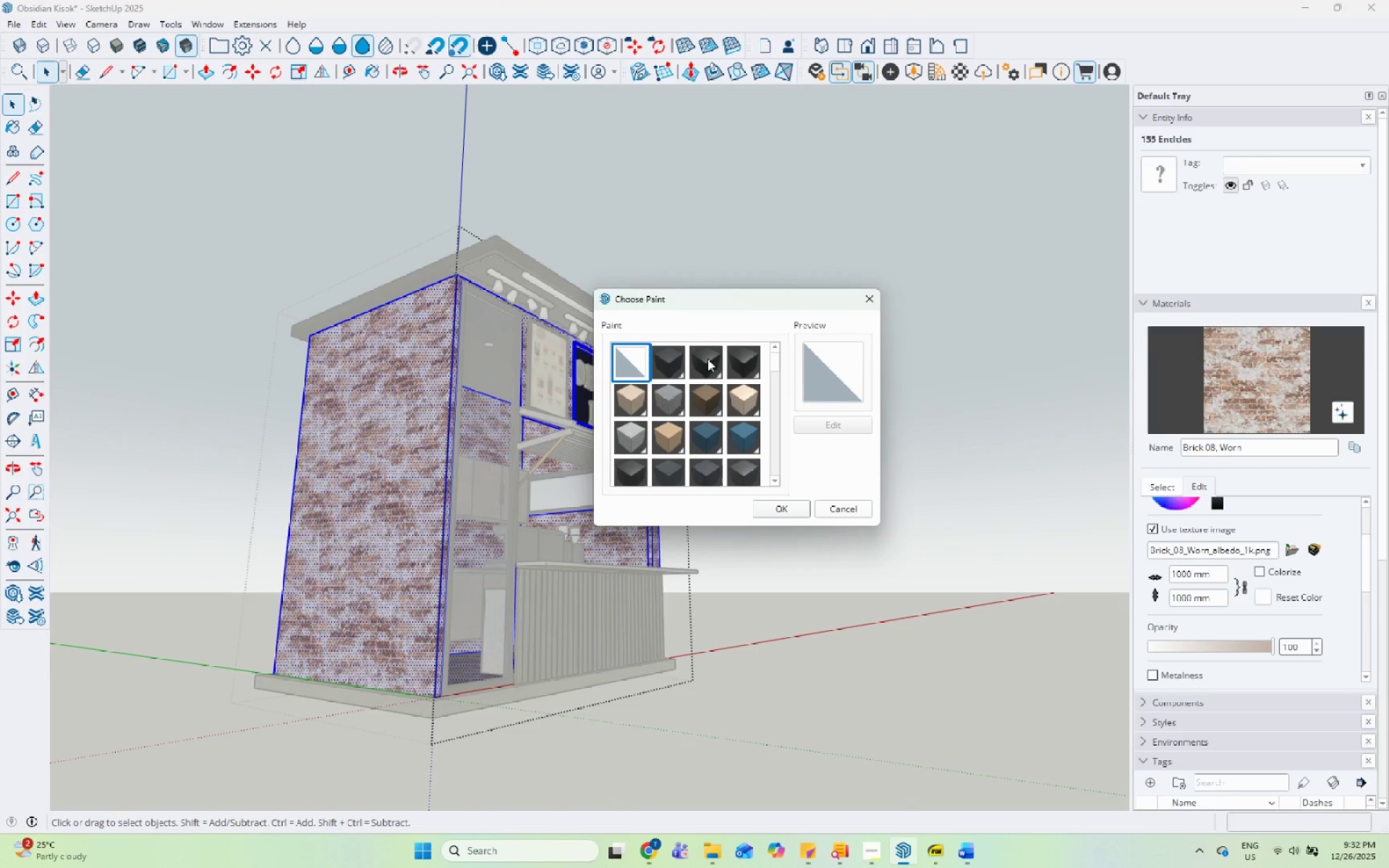 
left_click([743, 440])
 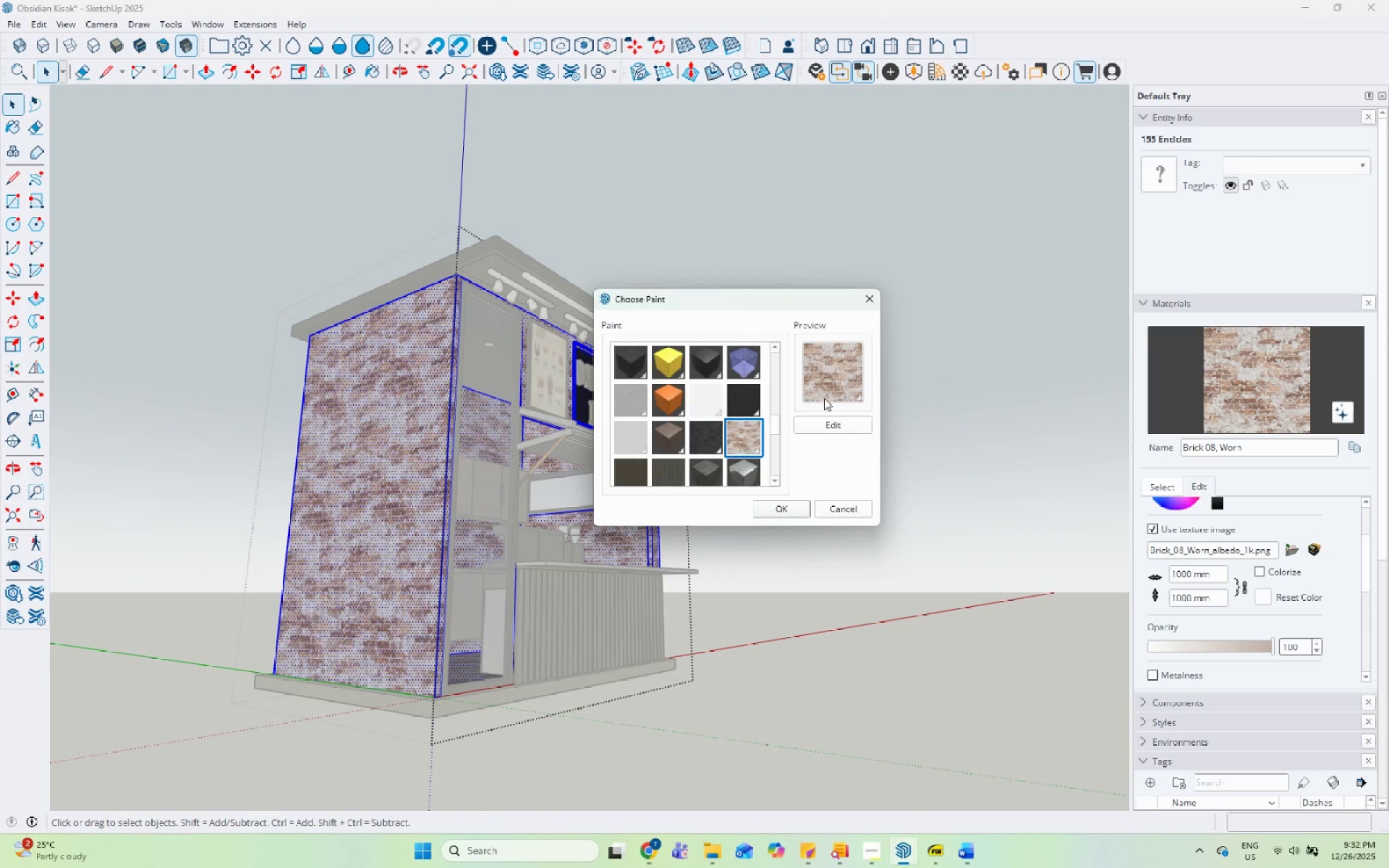 
scroll: coordinate [726, 445], scroll_direction: down, amount: 6.0
 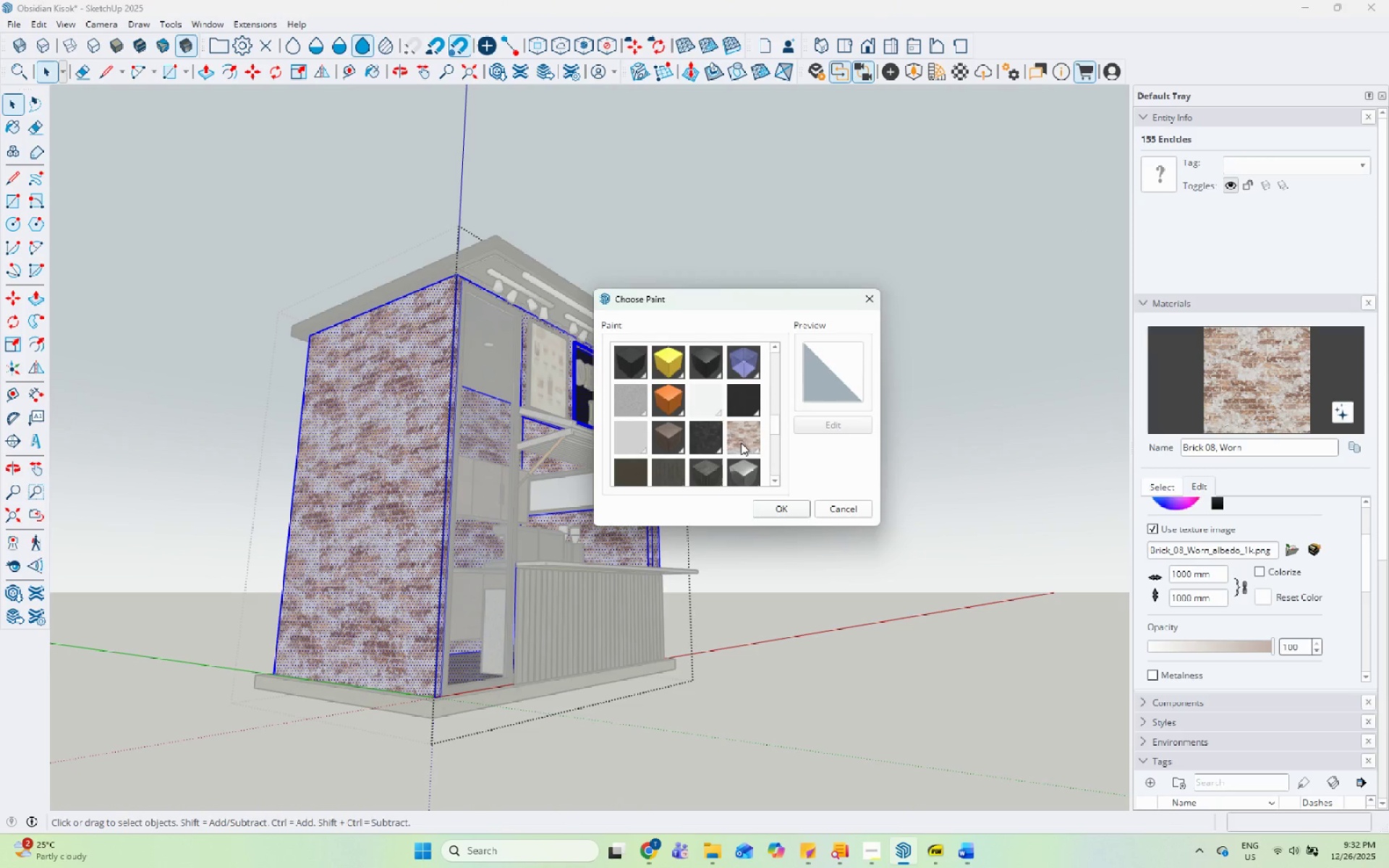 
double_click([829, 425])
 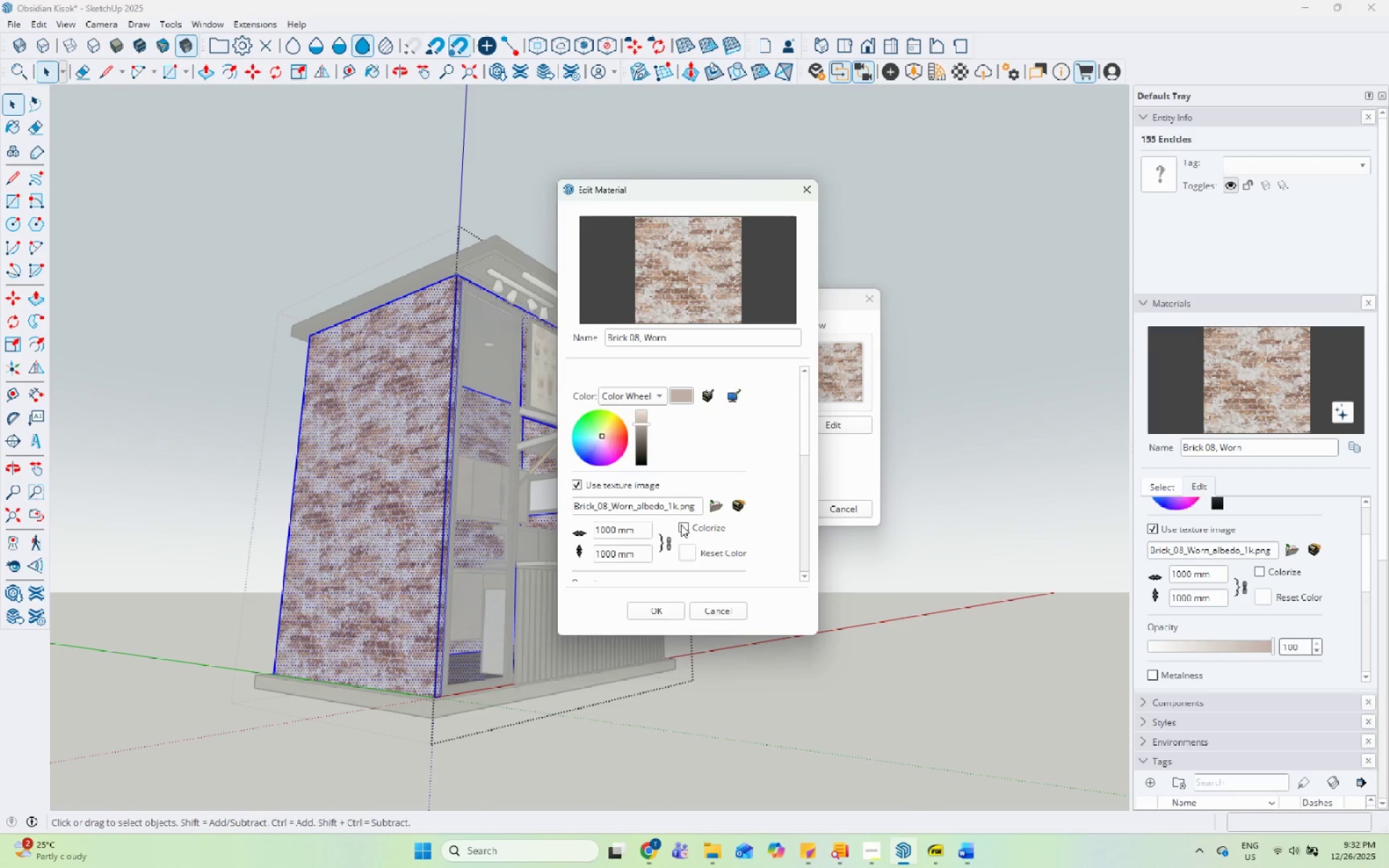 
scroll: coordinate [729, 463], scroll_direction: up, amount: 3.0
 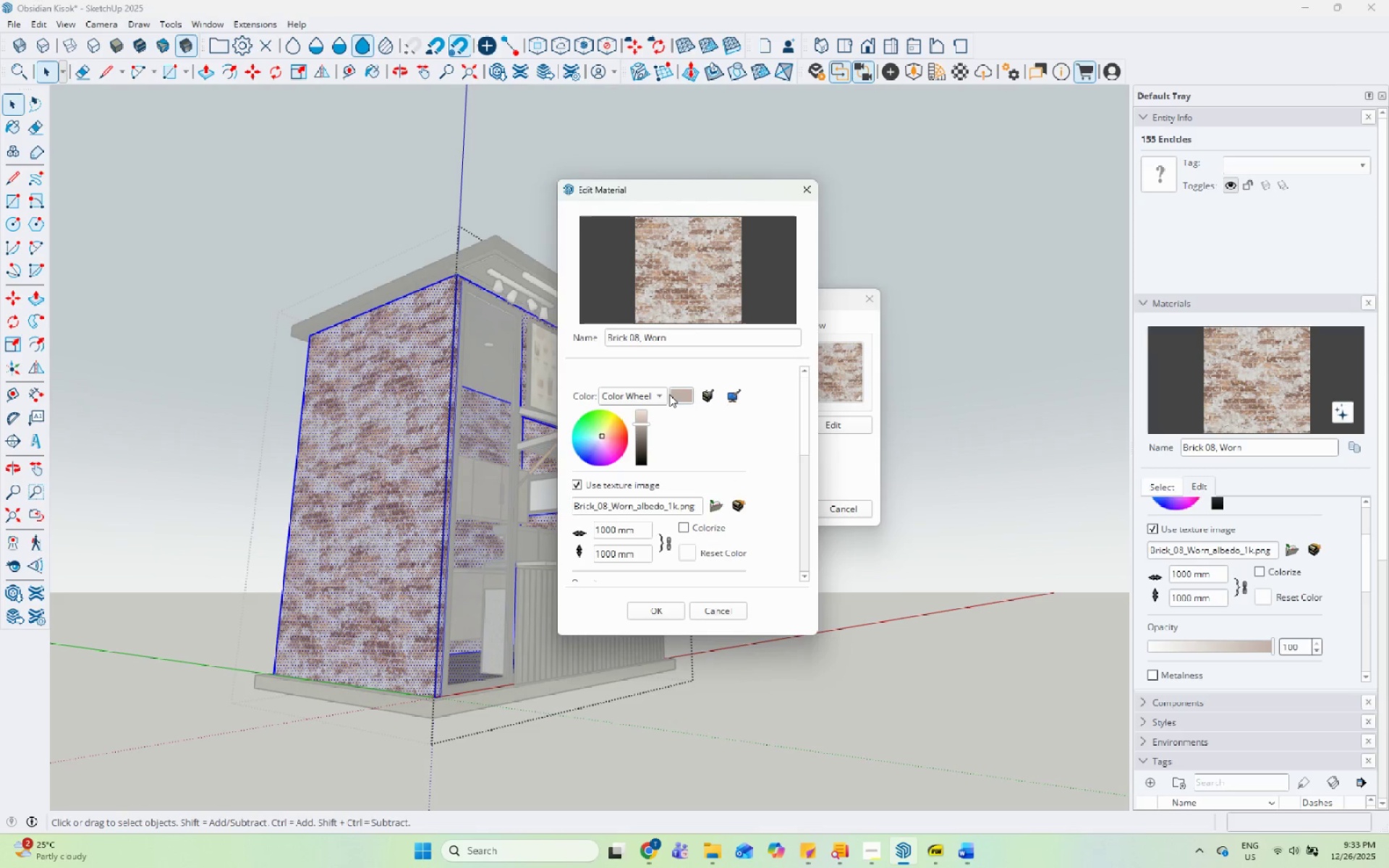 
left_click([664, 394])
 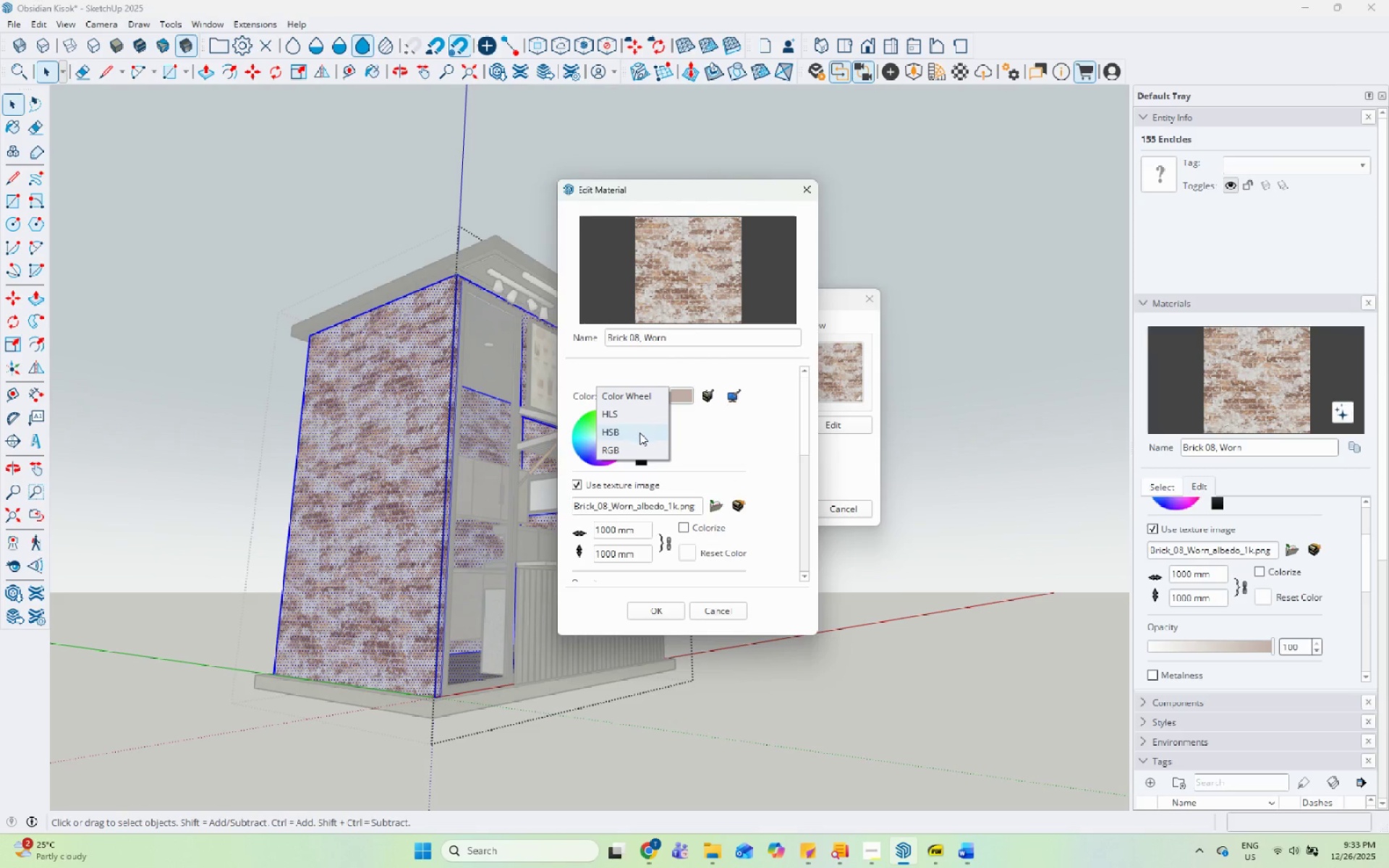 
left_click([644, 411])
 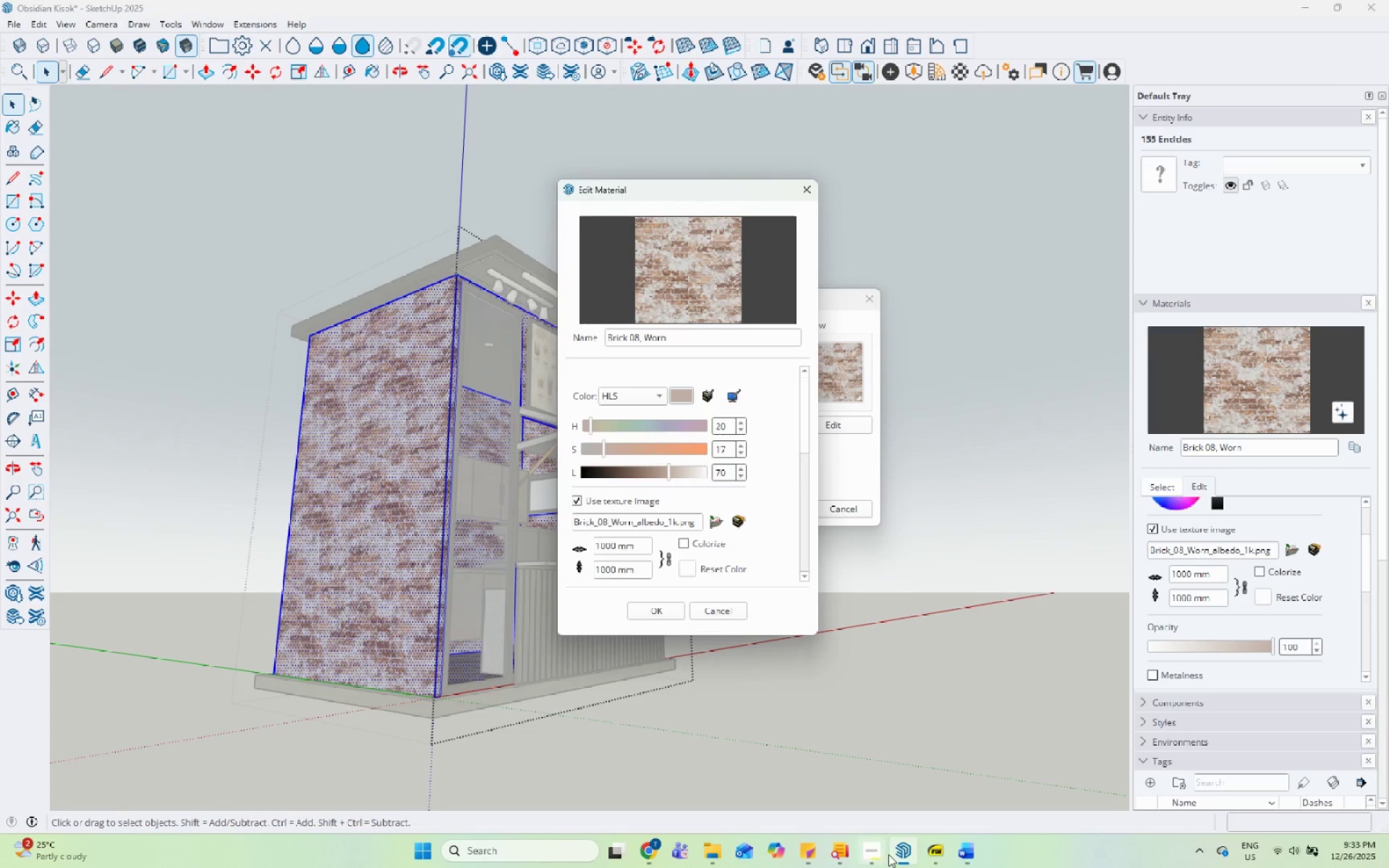 
left_click([959, 850])
 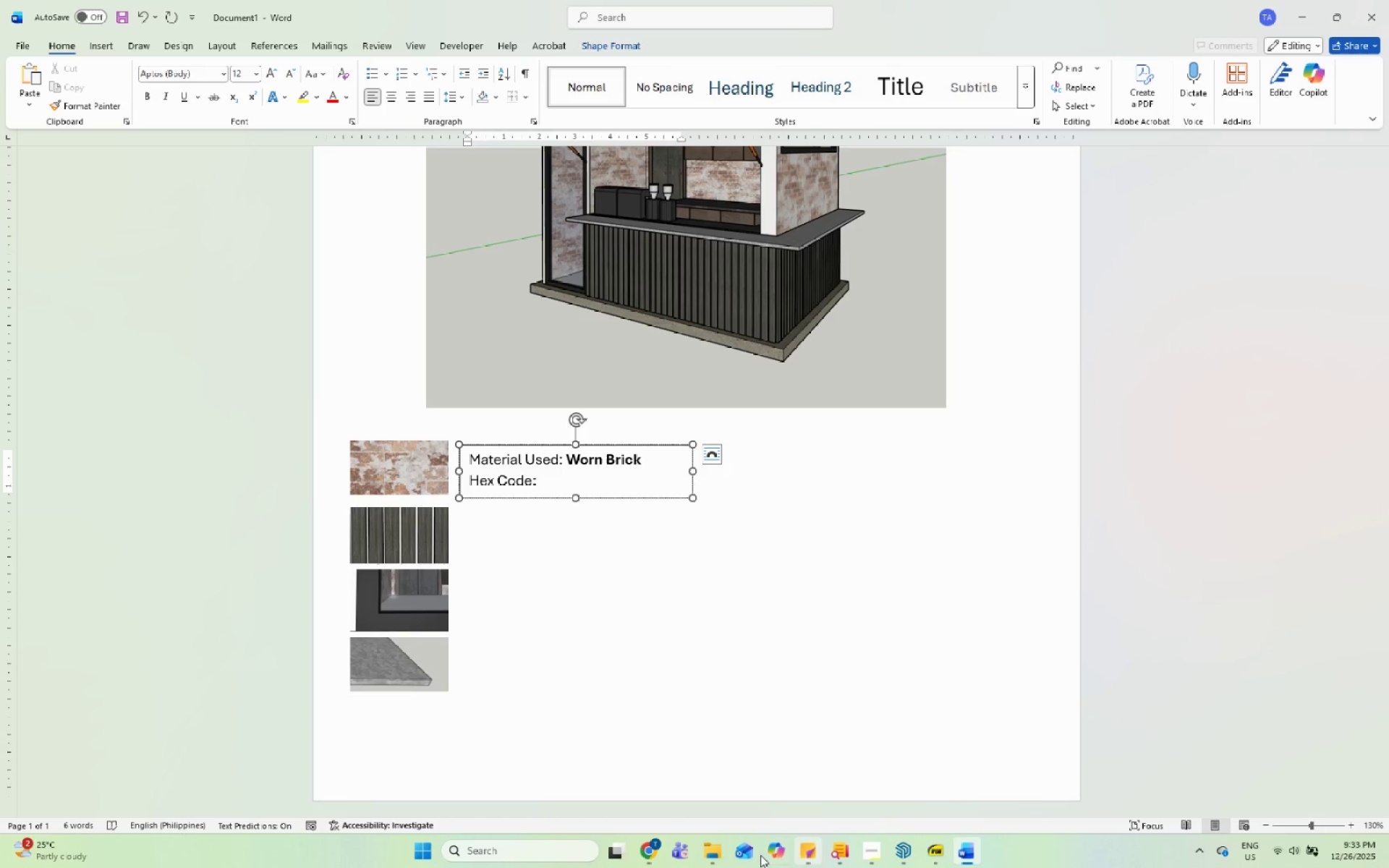 
left_click([646, 859])
 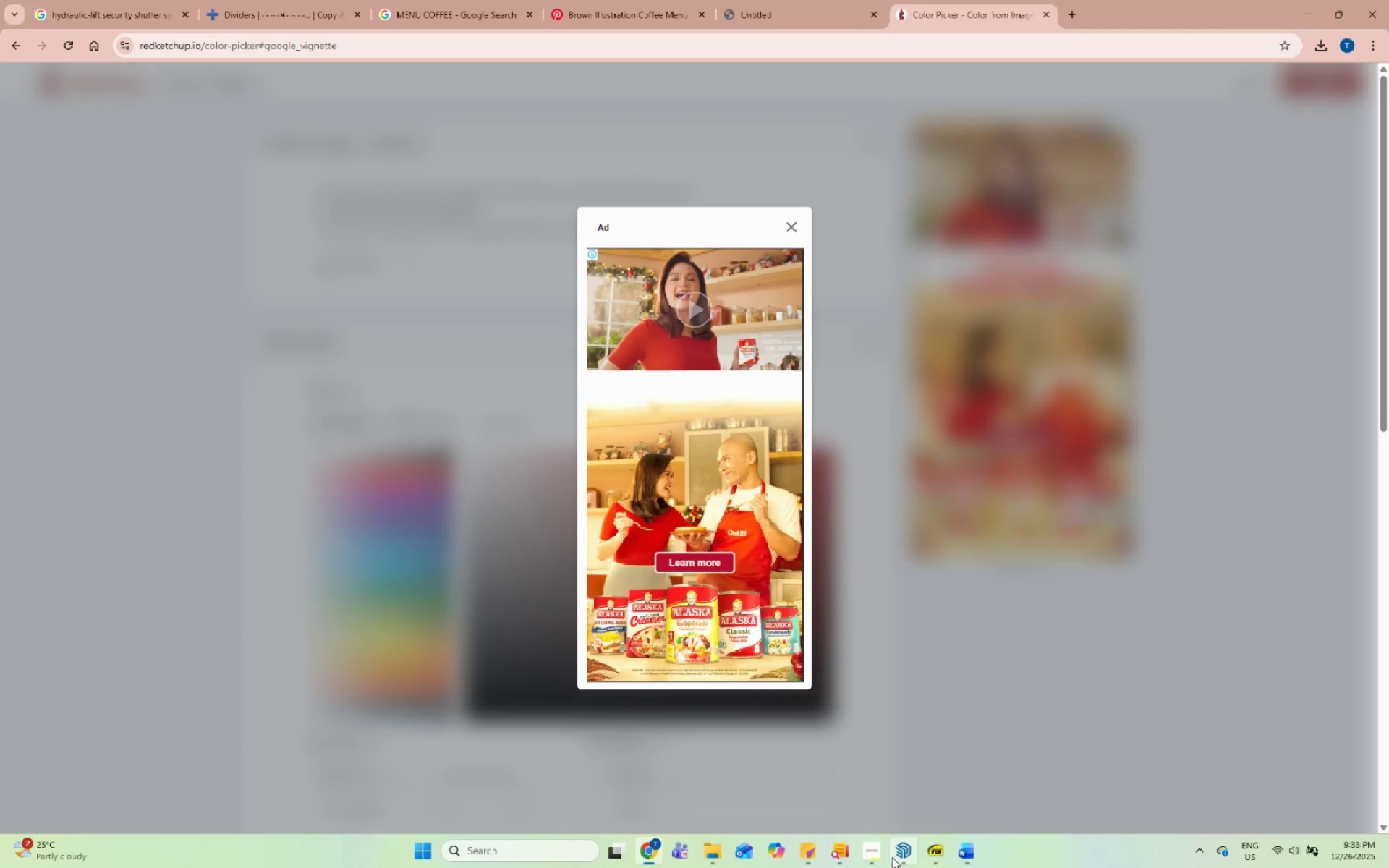 
left_click([878, 856])